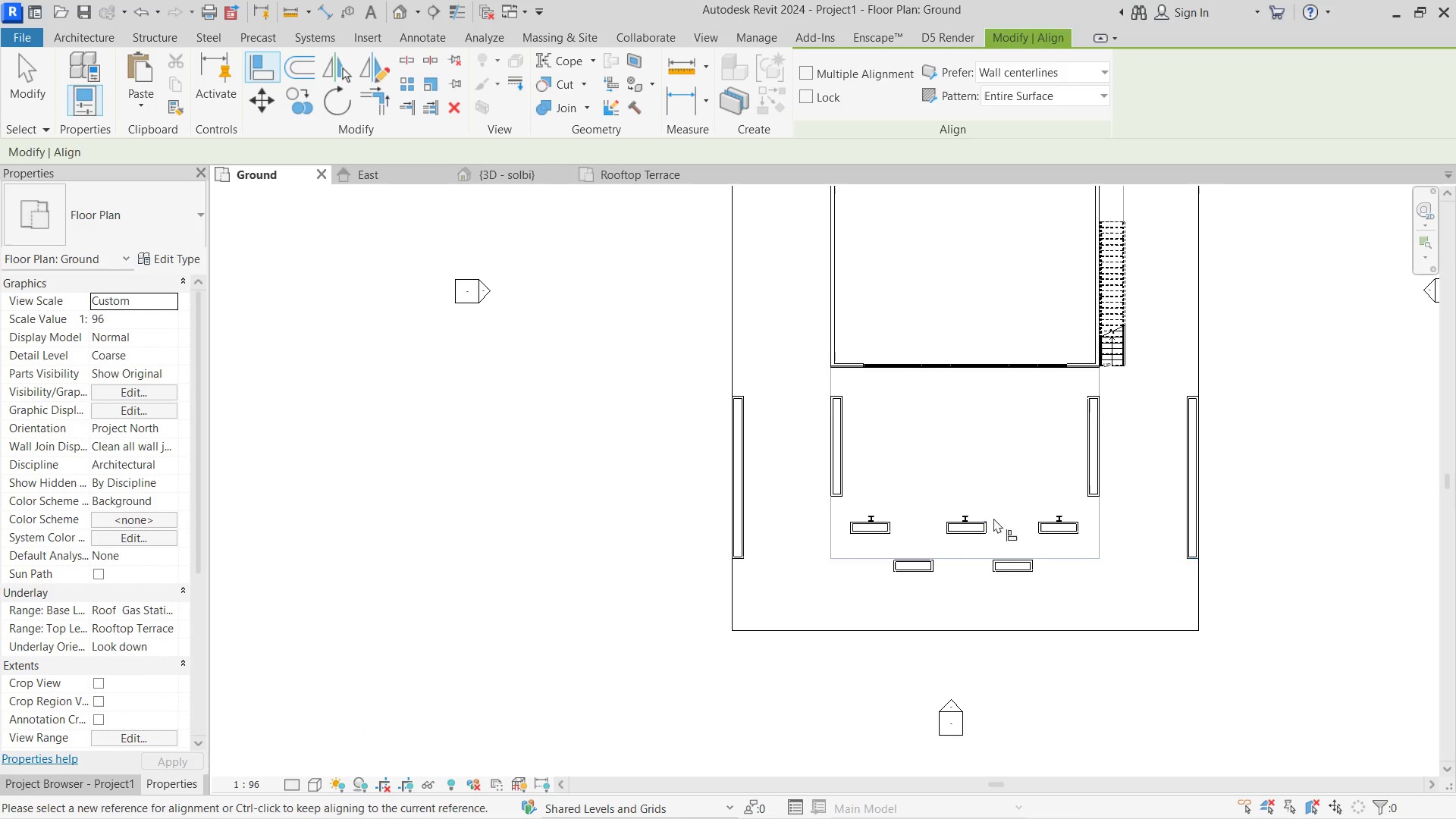 
key(Escape)
 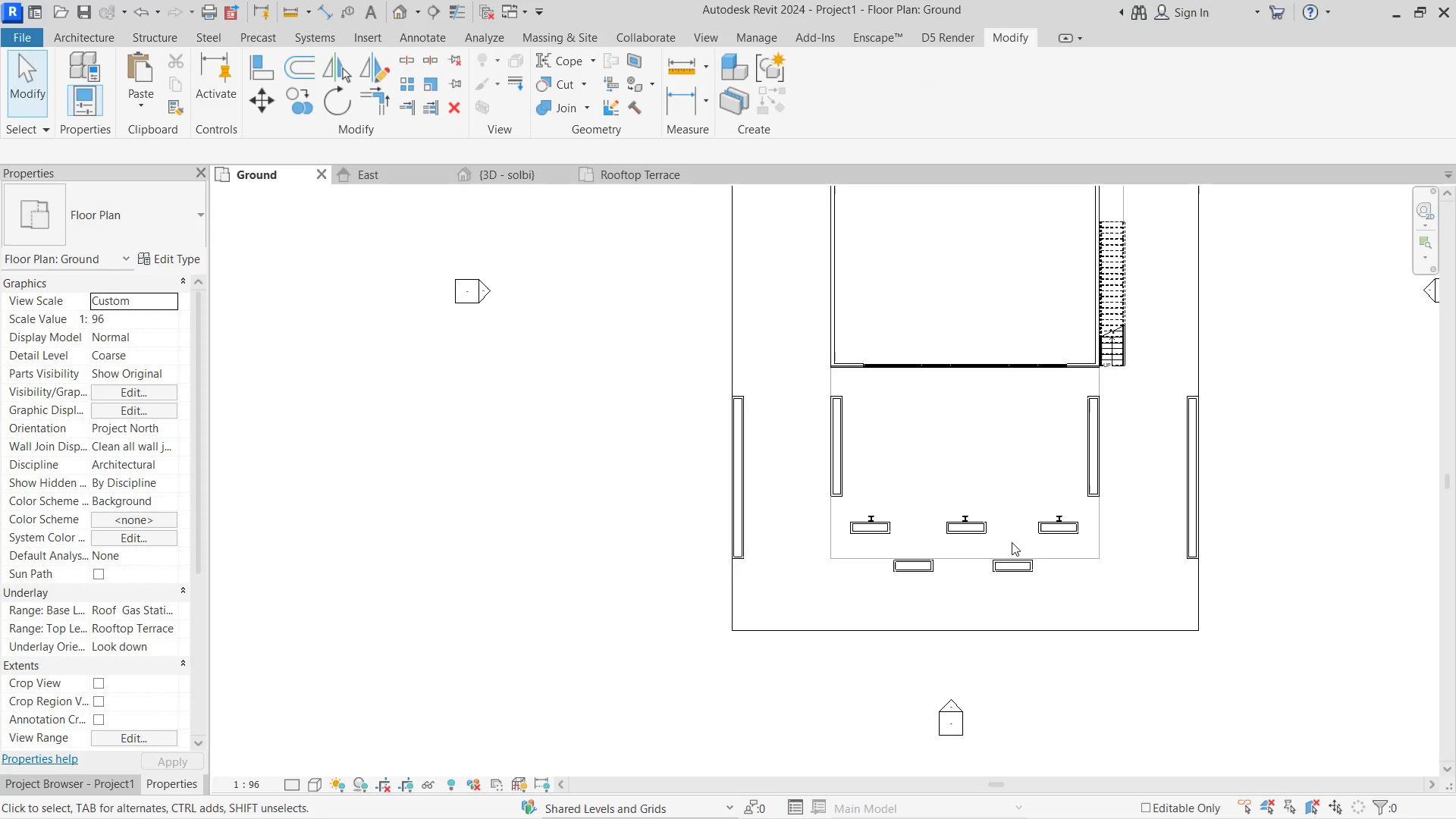 
scroll: coordinate [986, 512], scroll_direction: down, amount: 4.0
 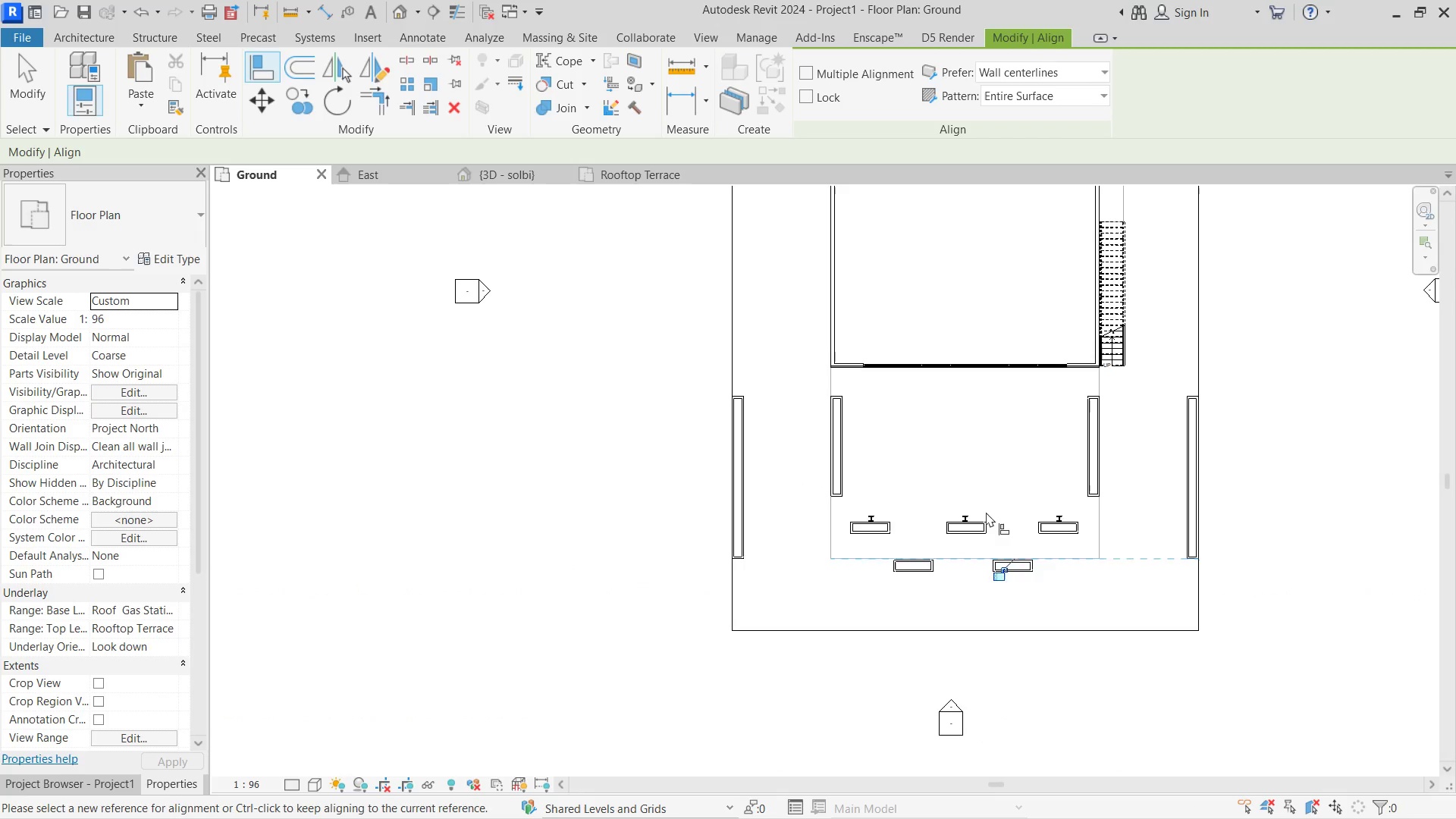 
key(Escape)
 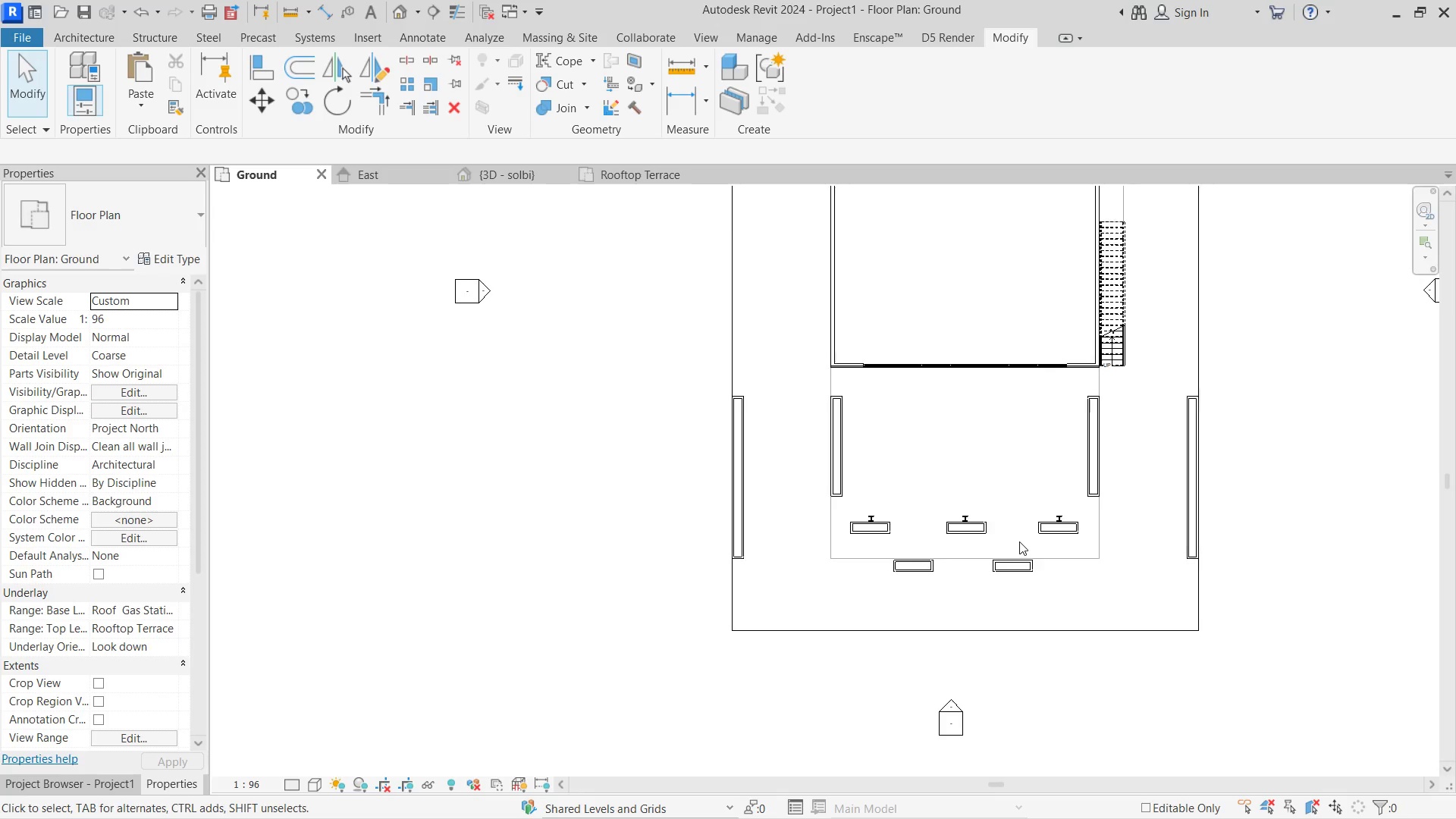 
scroll: coordinate [981, 469], scroll_direction: down, amount: 8.0
 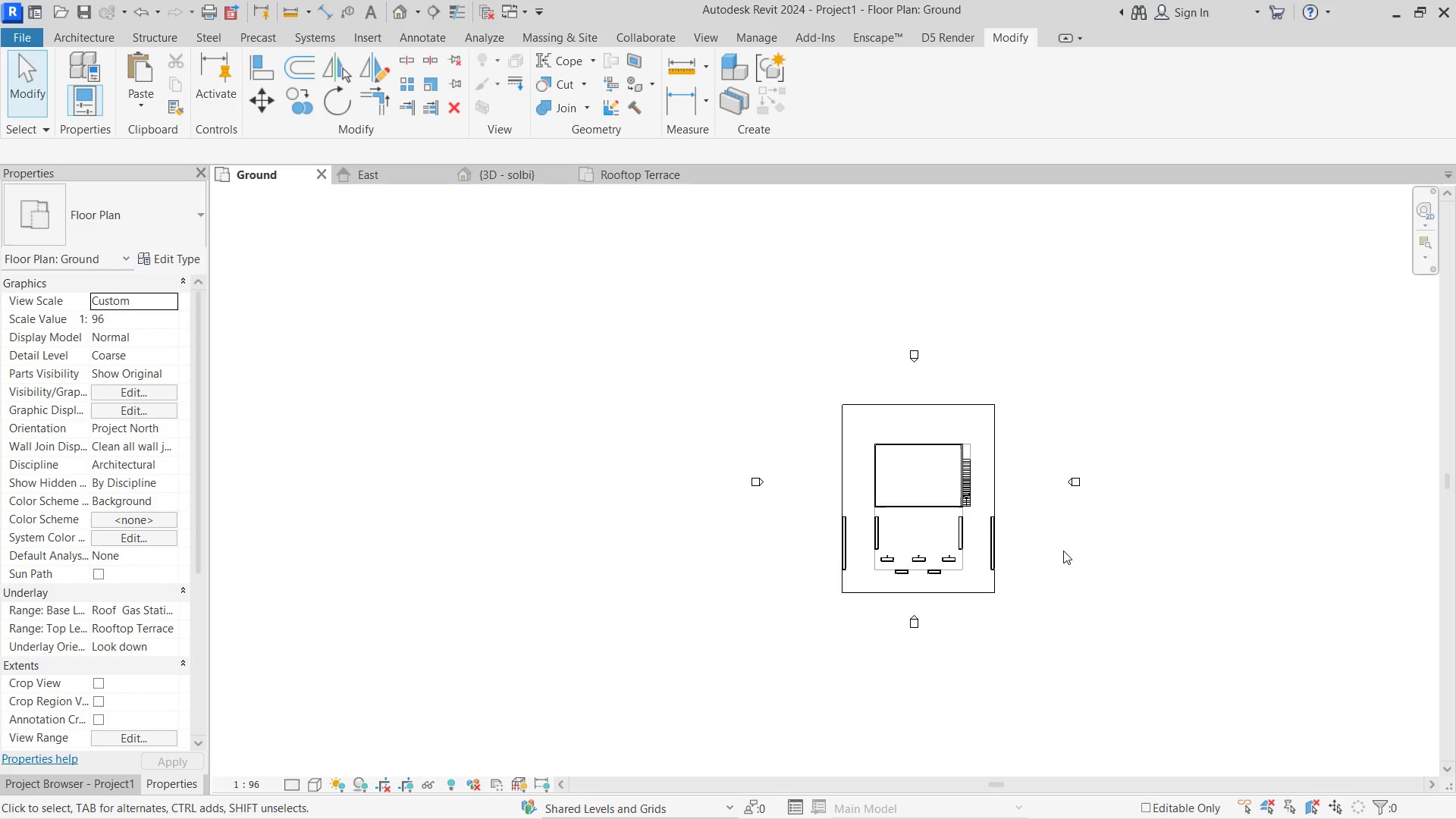 
left_click_drag(start_coordinate=[1034, 577], to_coordinate=[990, 510])
 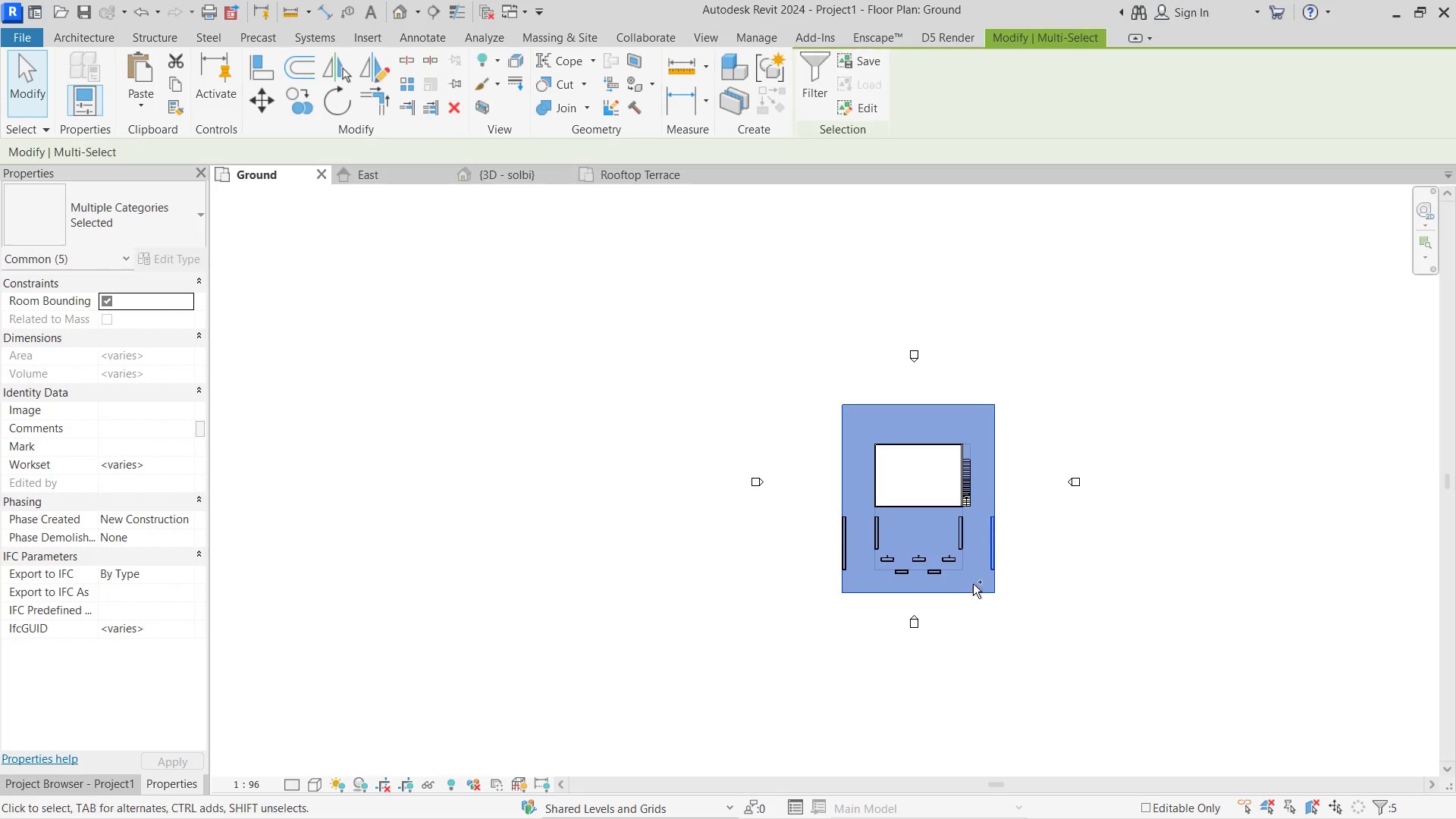 
hold_key(key=ControlLeft, duration=1.75)
left_click_drag(start_coordinate=[827, 504], to_coordinate=[859, 576])
 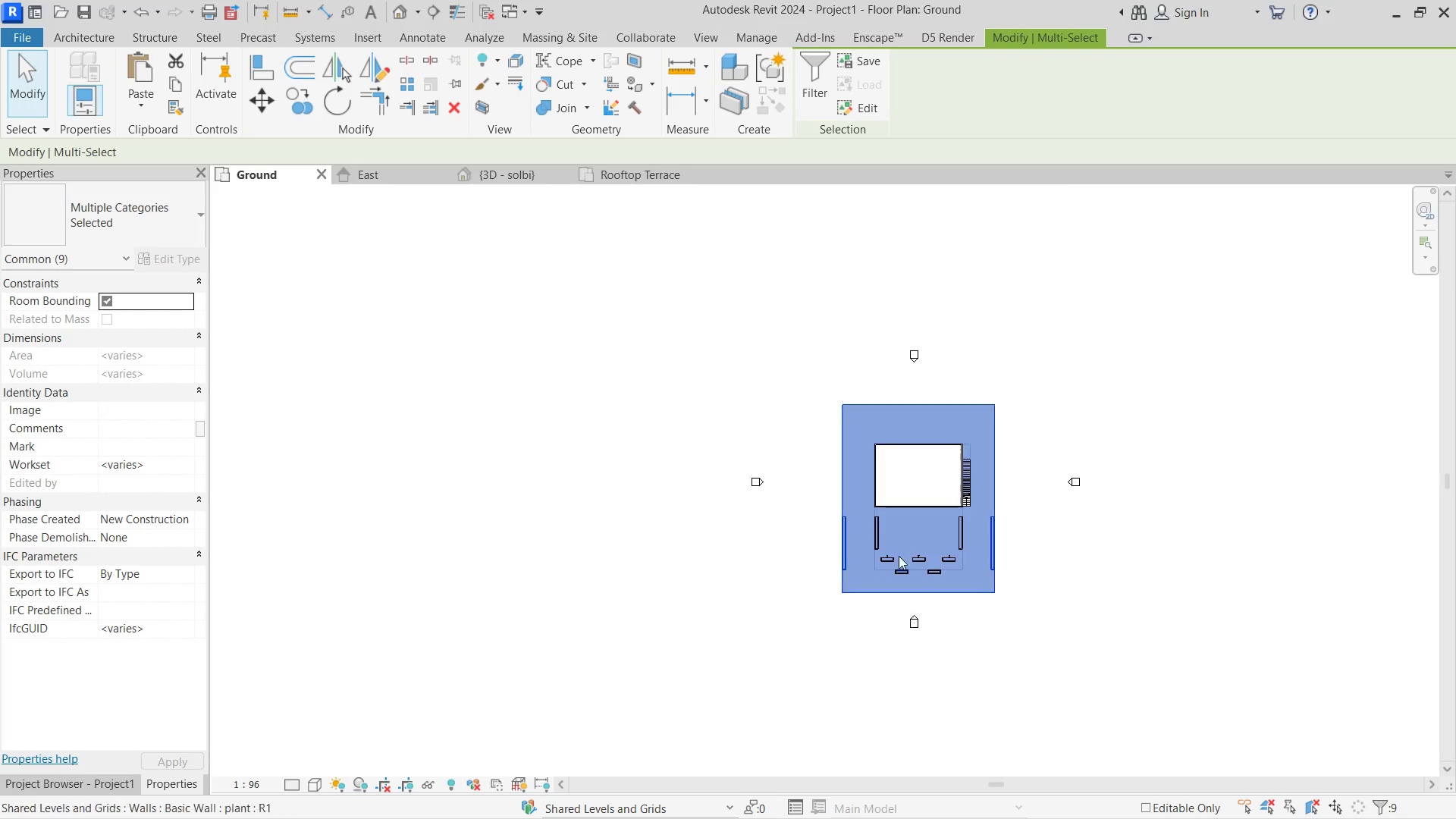 
hold_key(key=ShiftLeft, duration=0.55)
left_click([843, 465])
 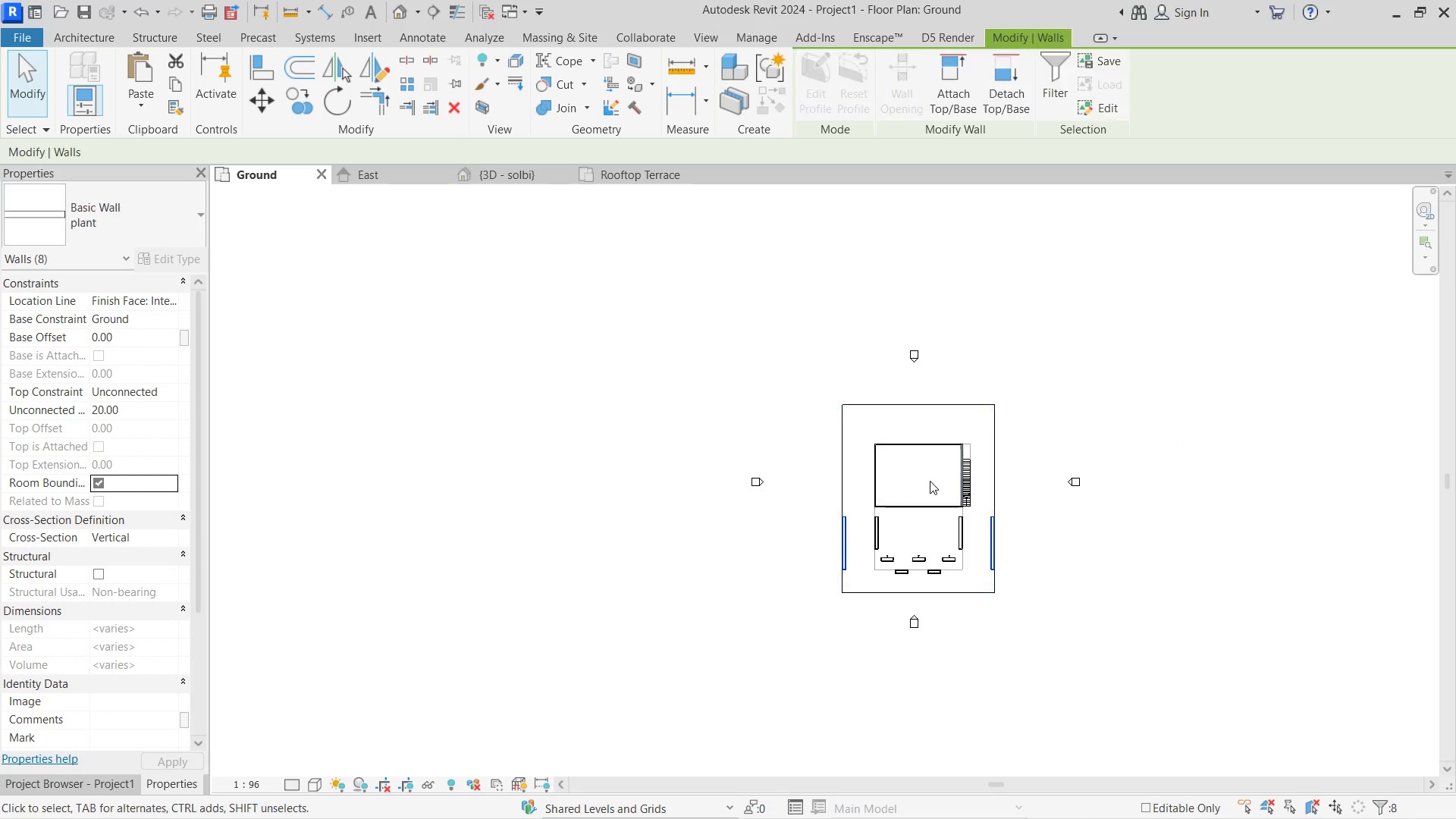 
scroll: coordinate [1043, 479], scroll_direction: up, amount: 8.0
 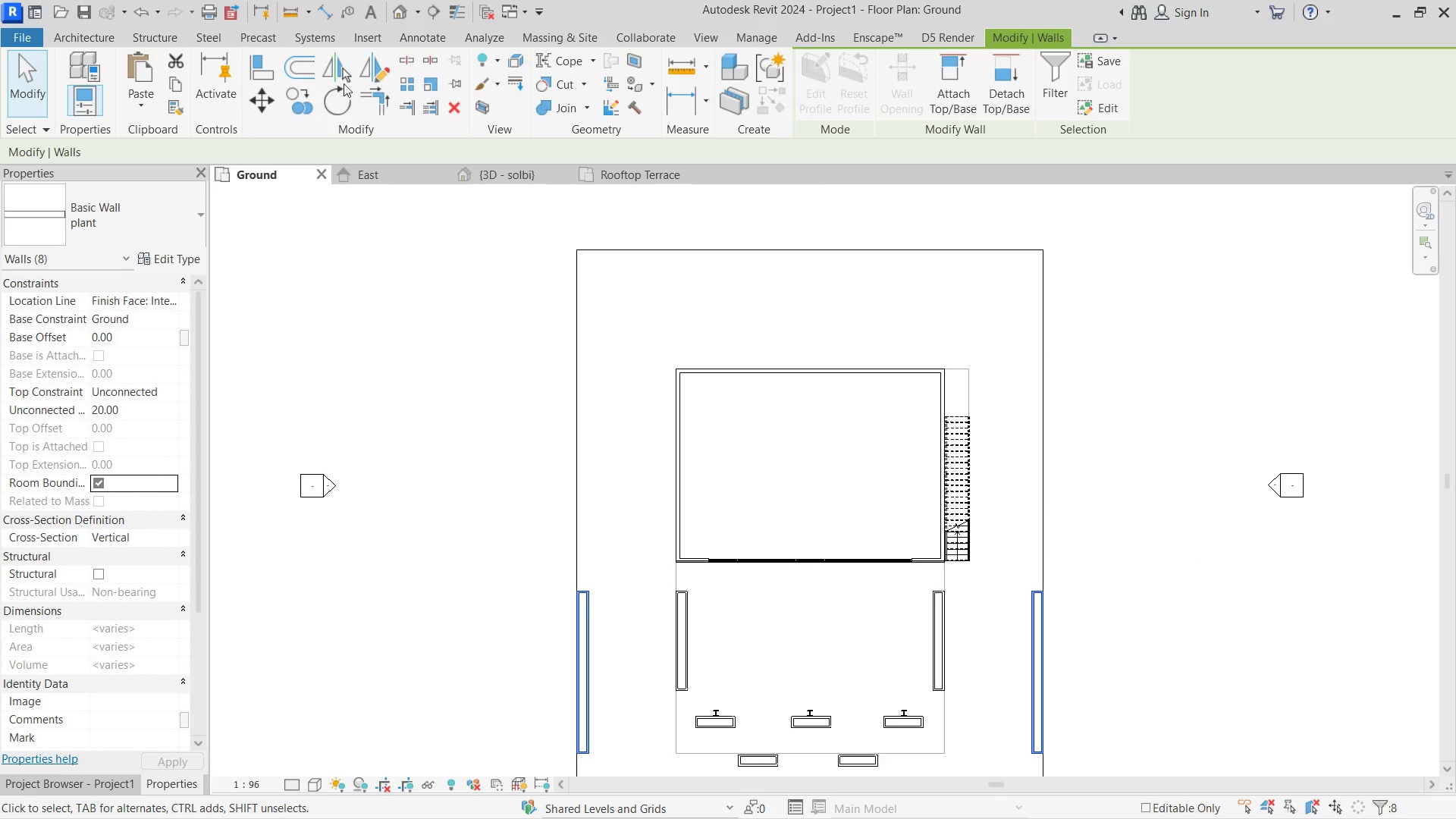 
left_click([381, 80])
 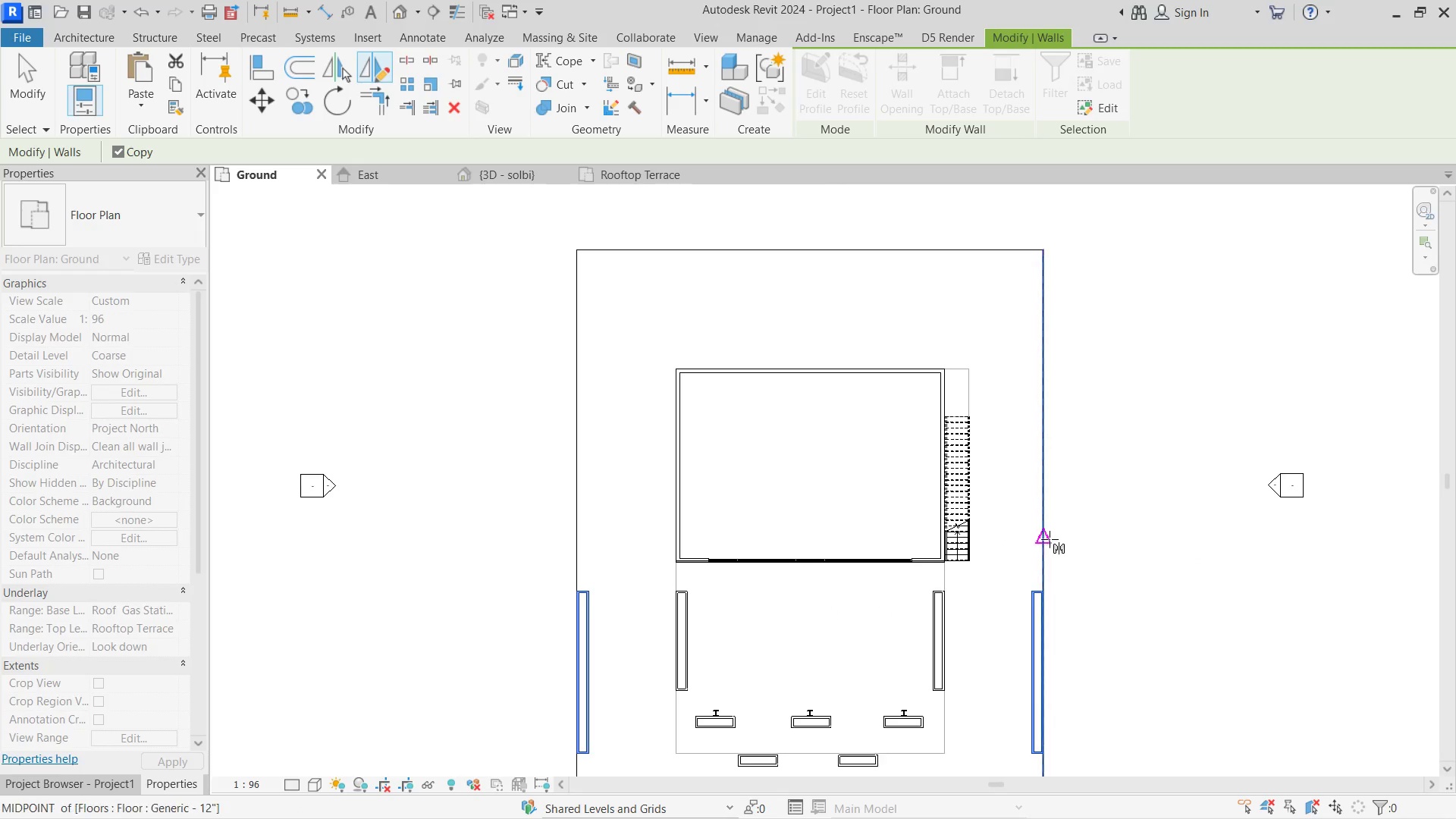 
left_click([1043, 532])
 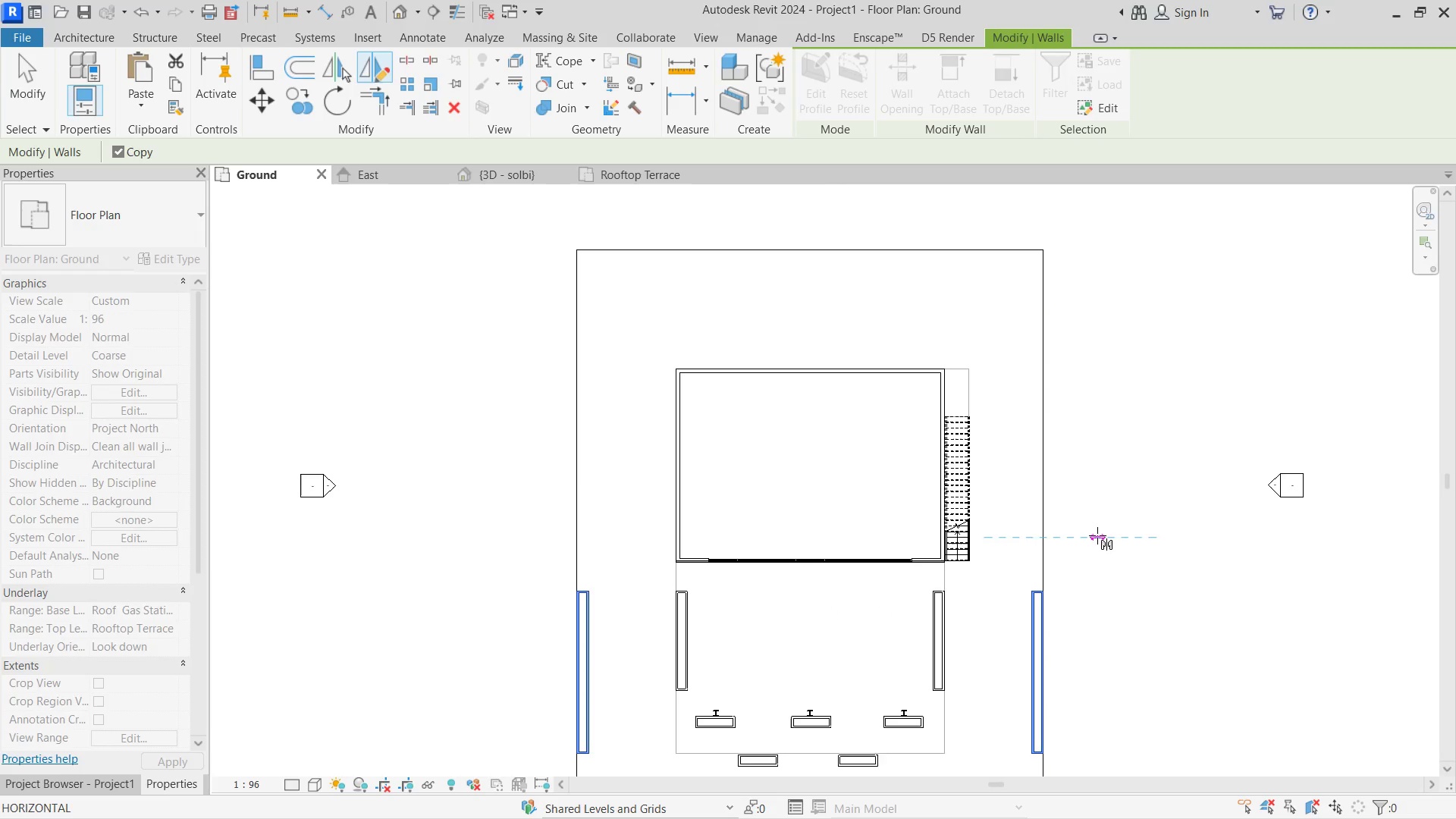 
left_click([1097, 535])
 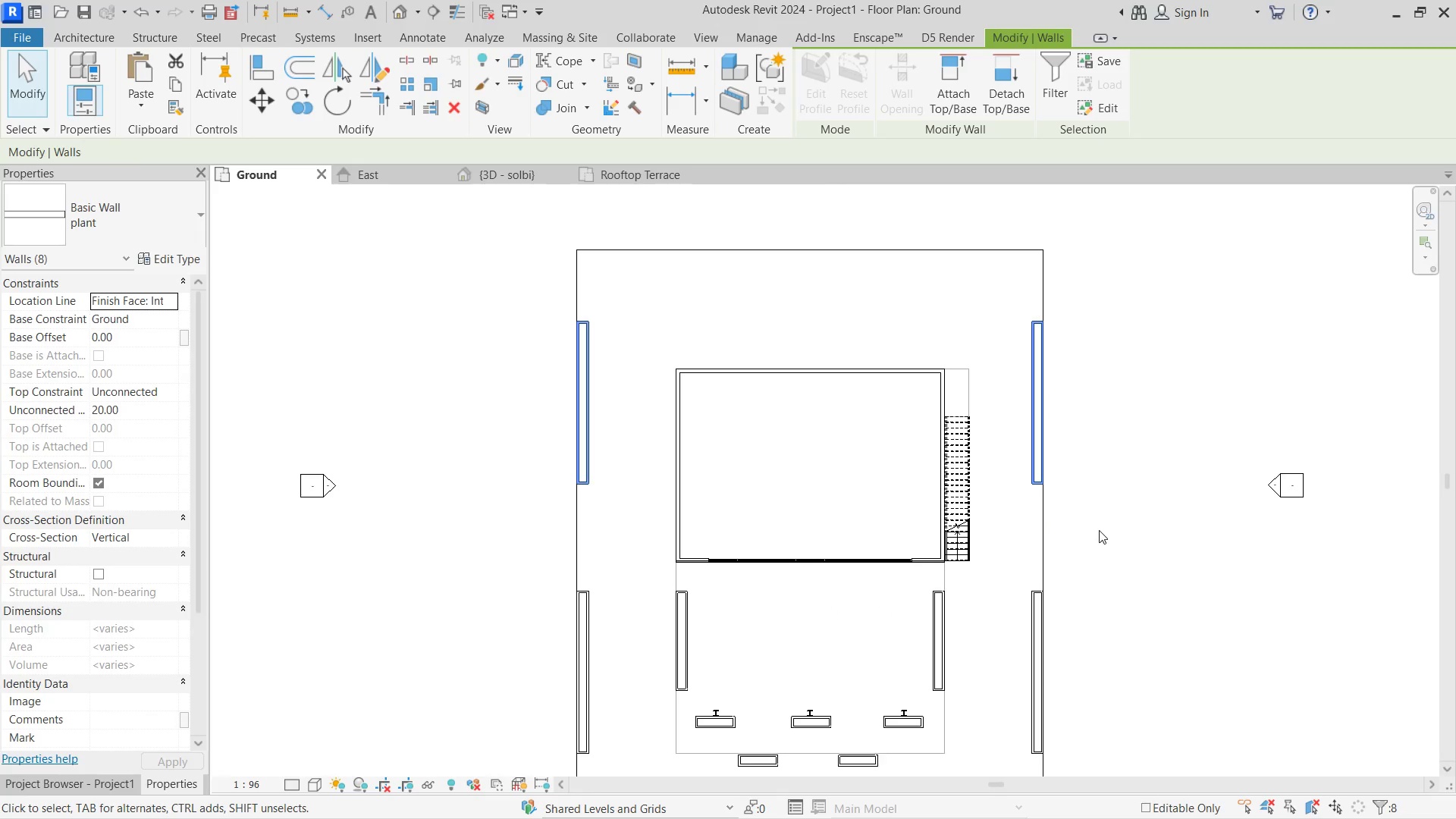 
scroll: coordinate [1098, 509], scroll_direction: down, amount: 6.0
 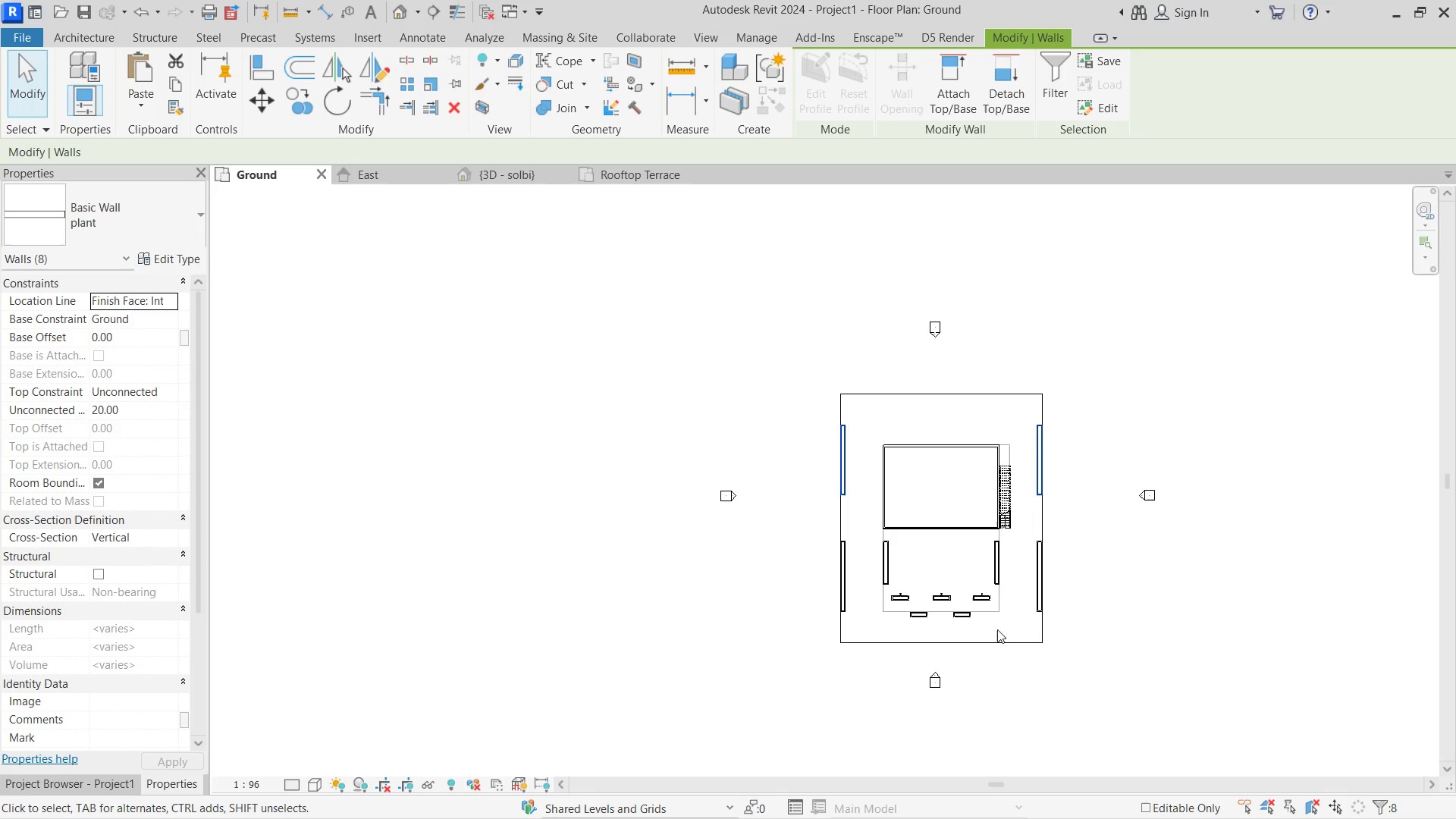 
left_click_drag(start_coordinate=[990, 643], to_coordinate=[741, 573])
 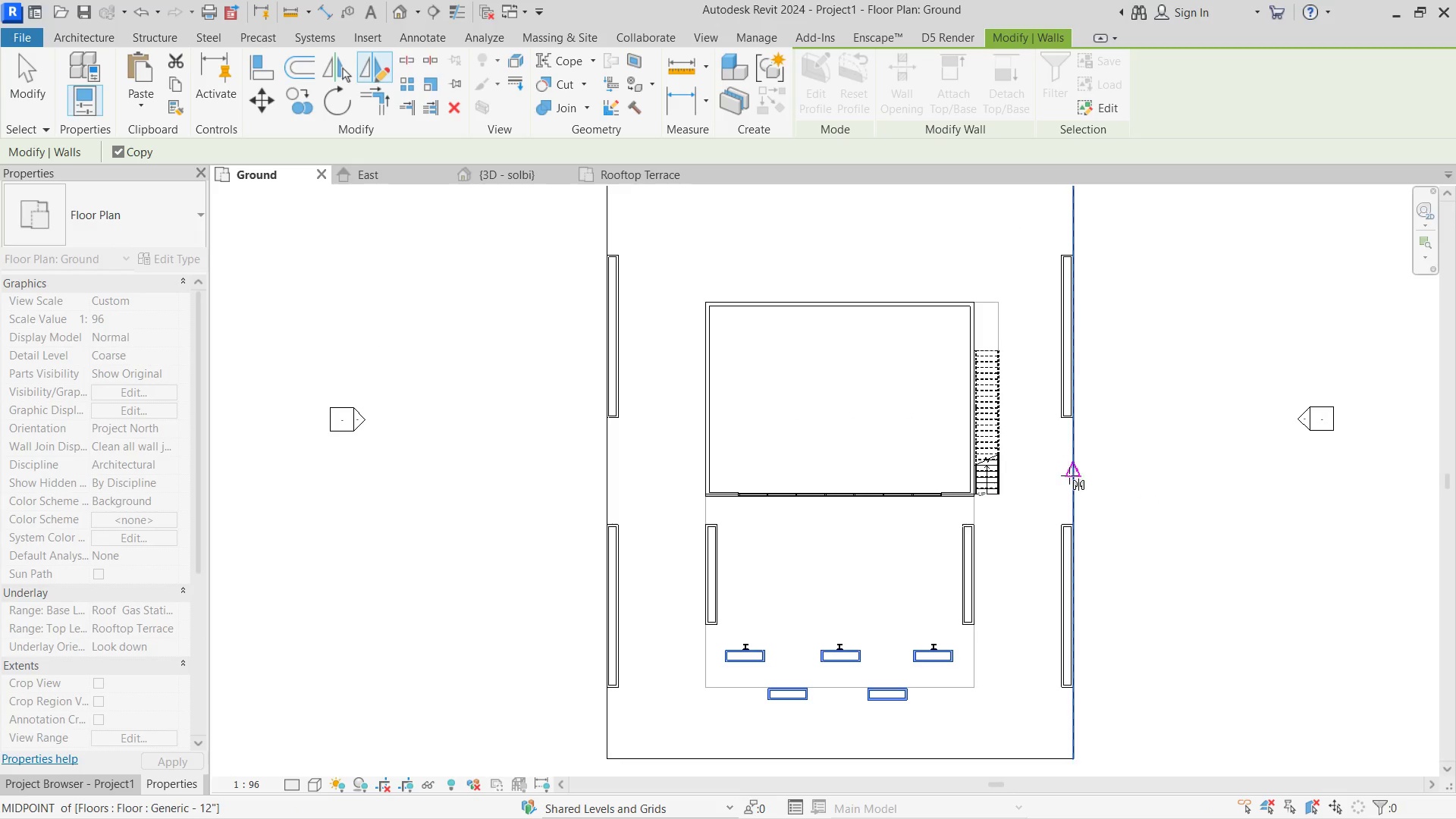 
scroll: coordinate [997, 613], scroll_direction: up, amount: 6.0
 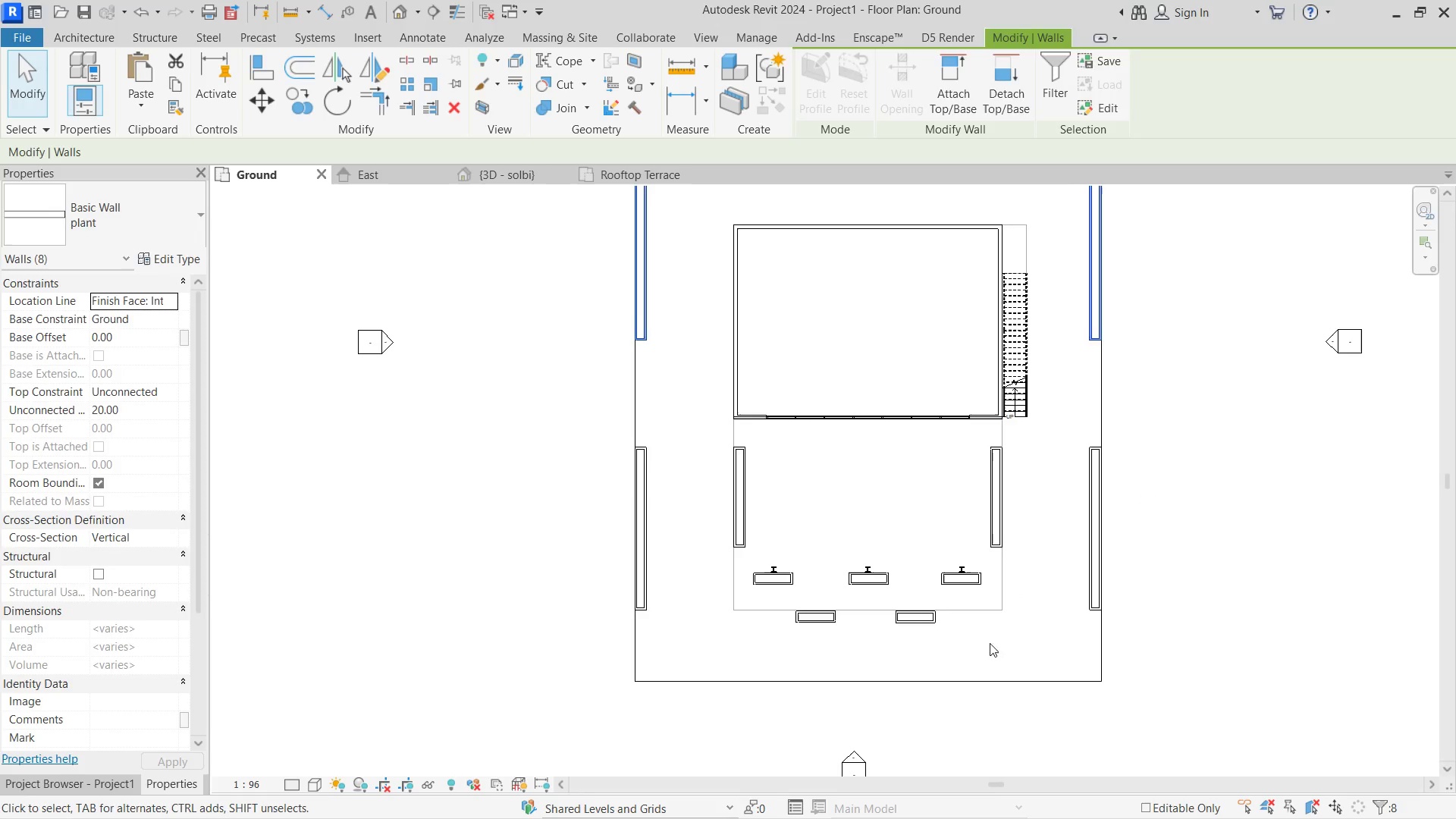 
wait(5.78)
 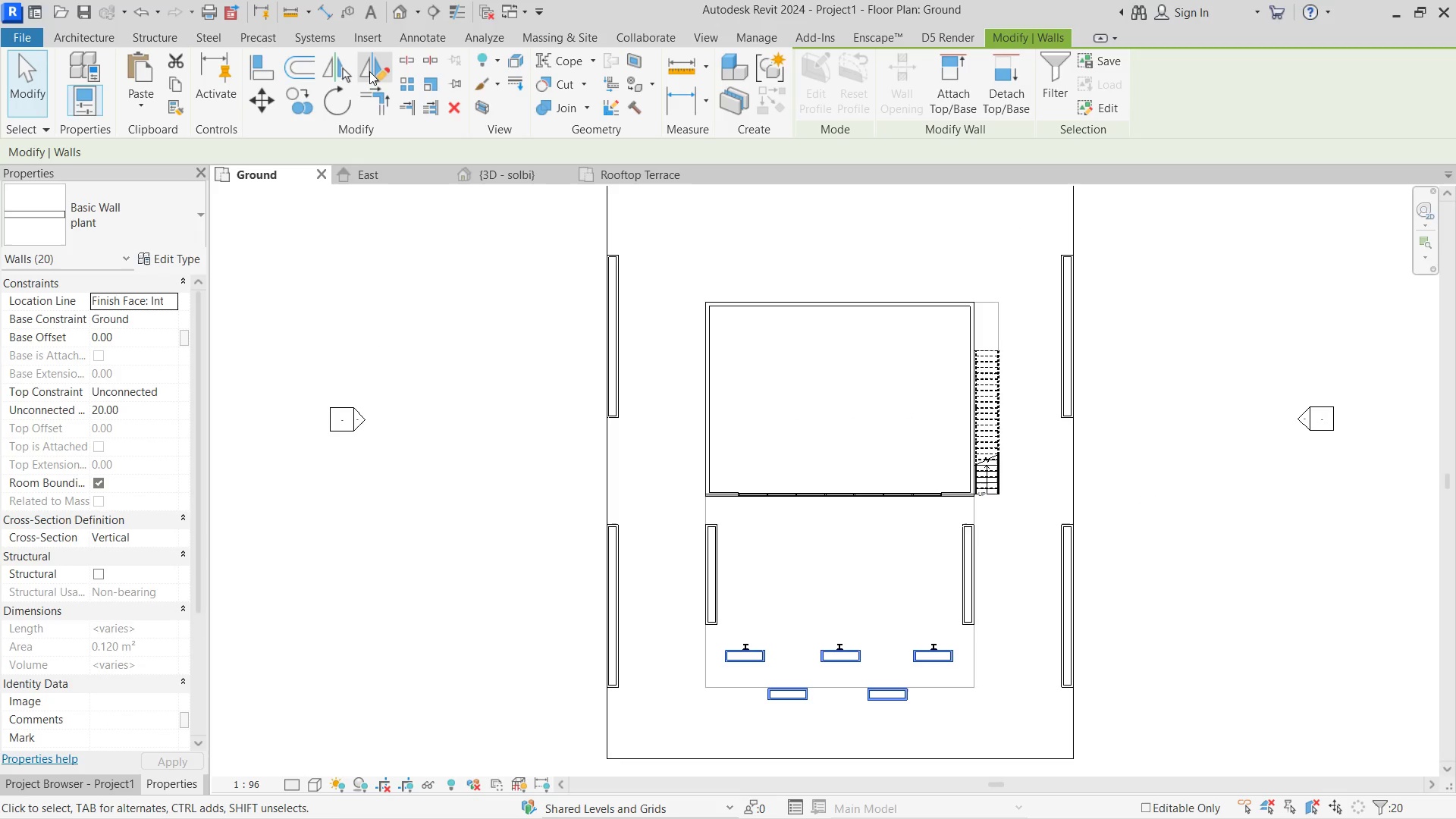 
left_click([1181, 479])
 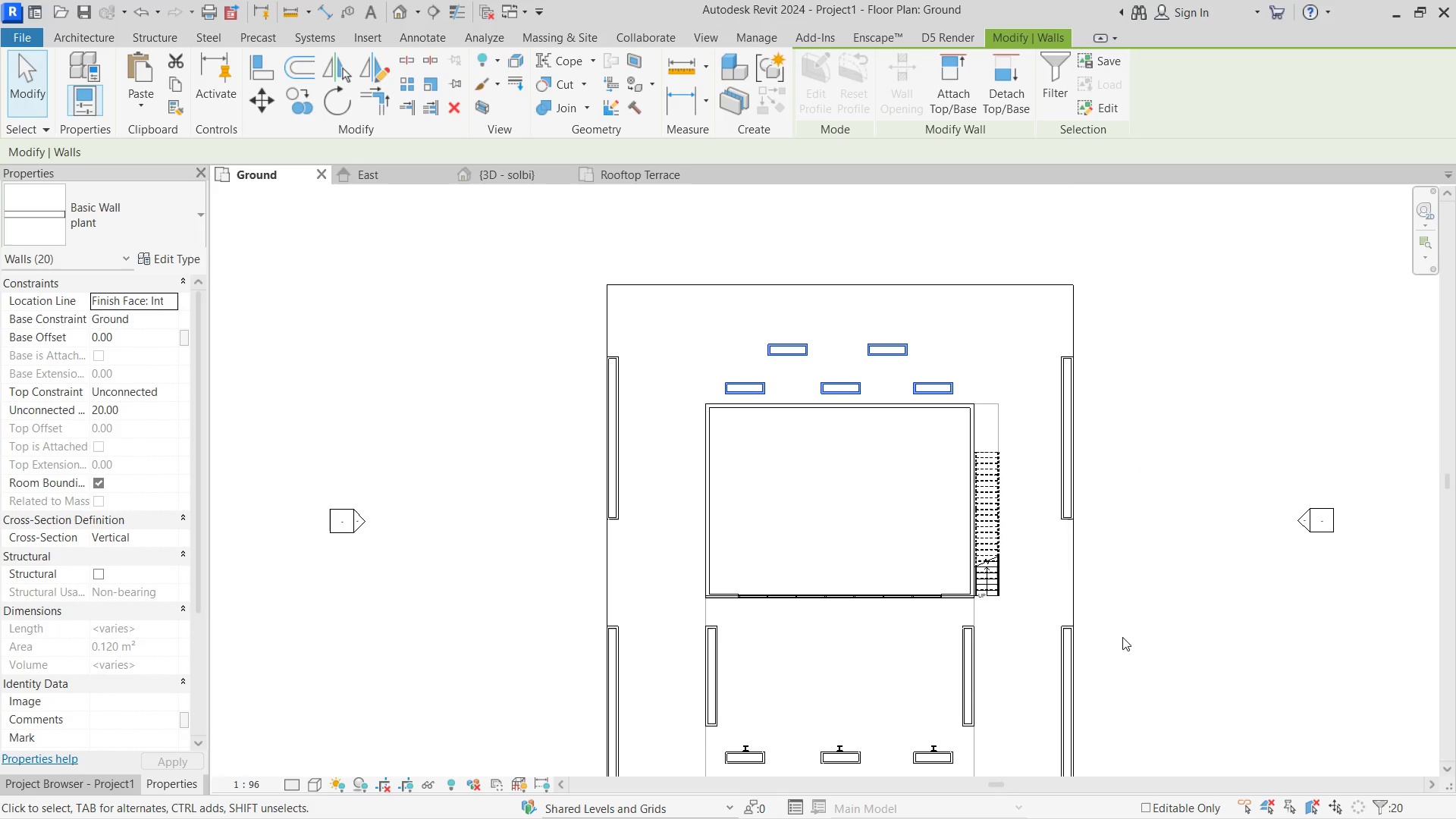 
scroll: coordinate [1106, 538], scroll_direction: down, amount: 3.0
 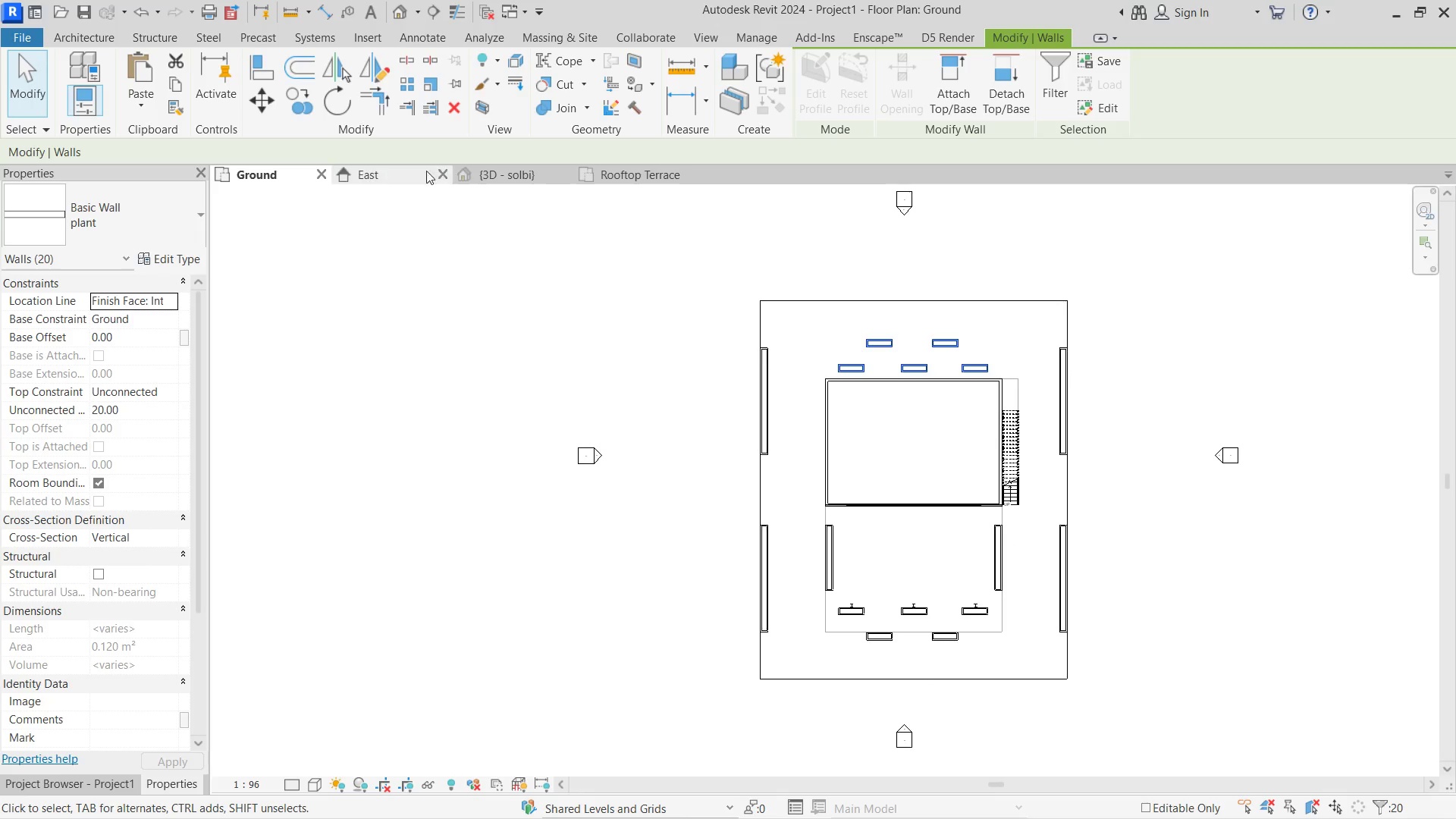 
left_click([501, 171])
 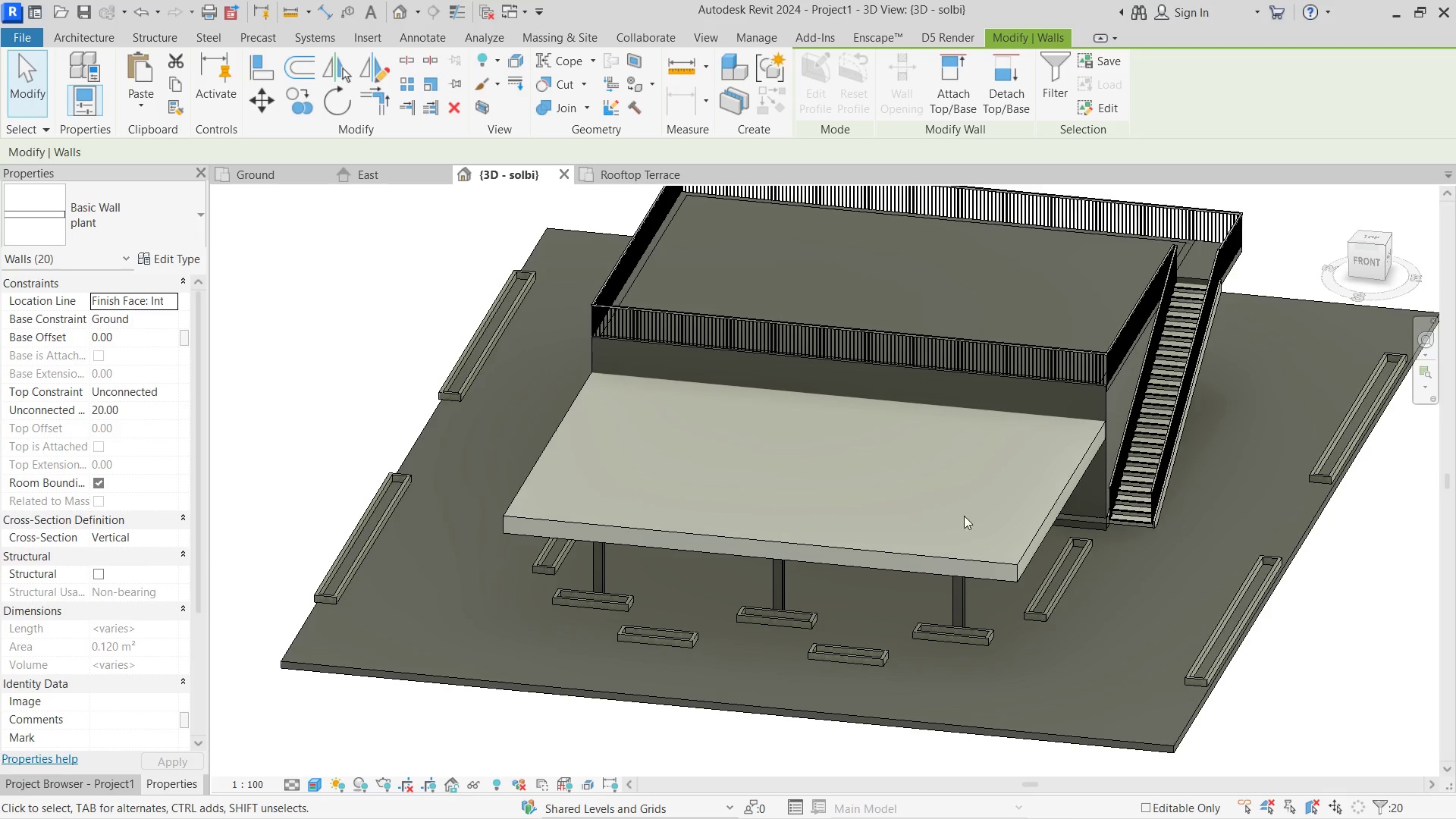 
hold_key(key=ShiftLeft, duration=0.39)
 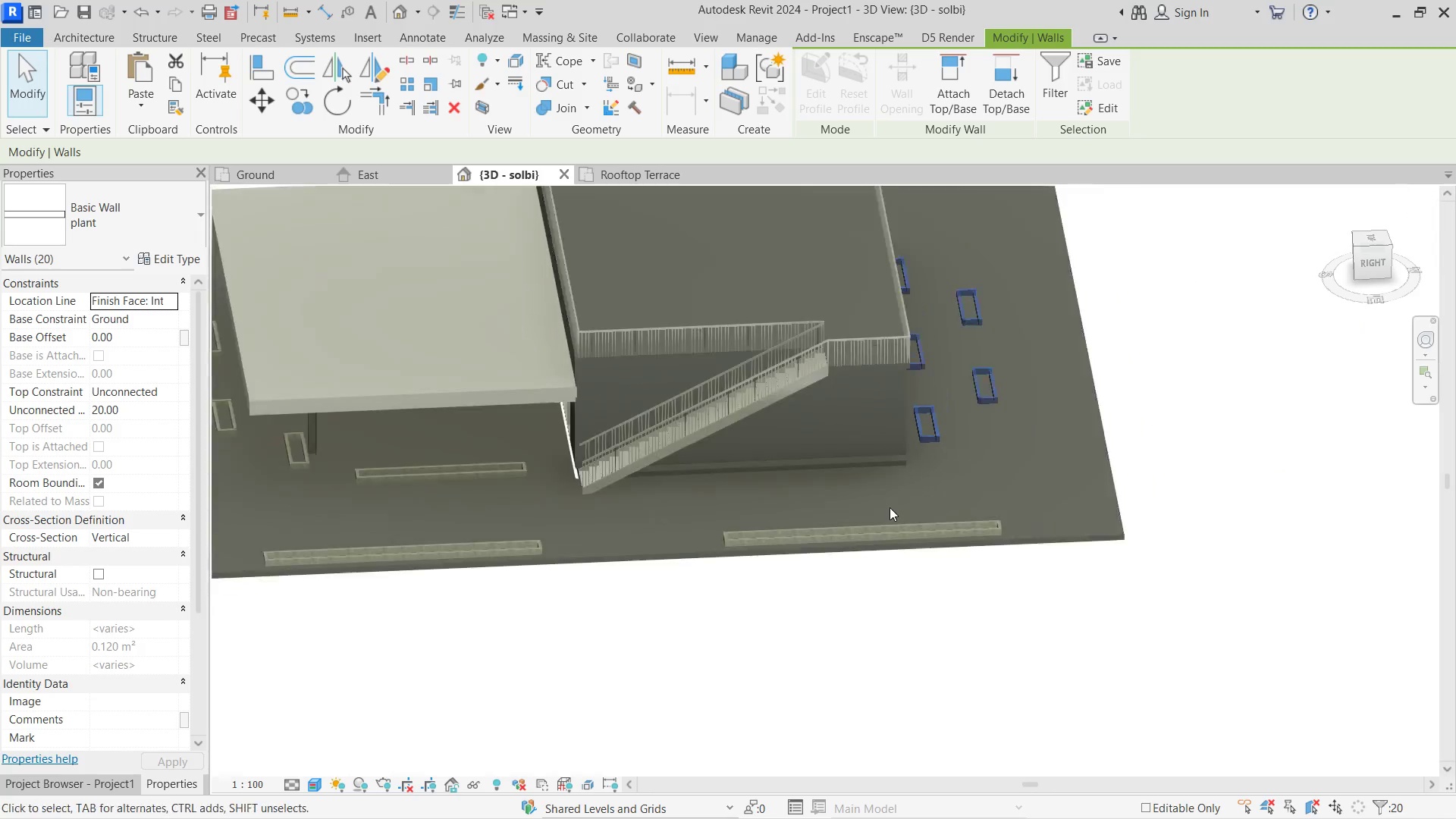 
hold_key(key=ShiftLeft, duration=1.53)
 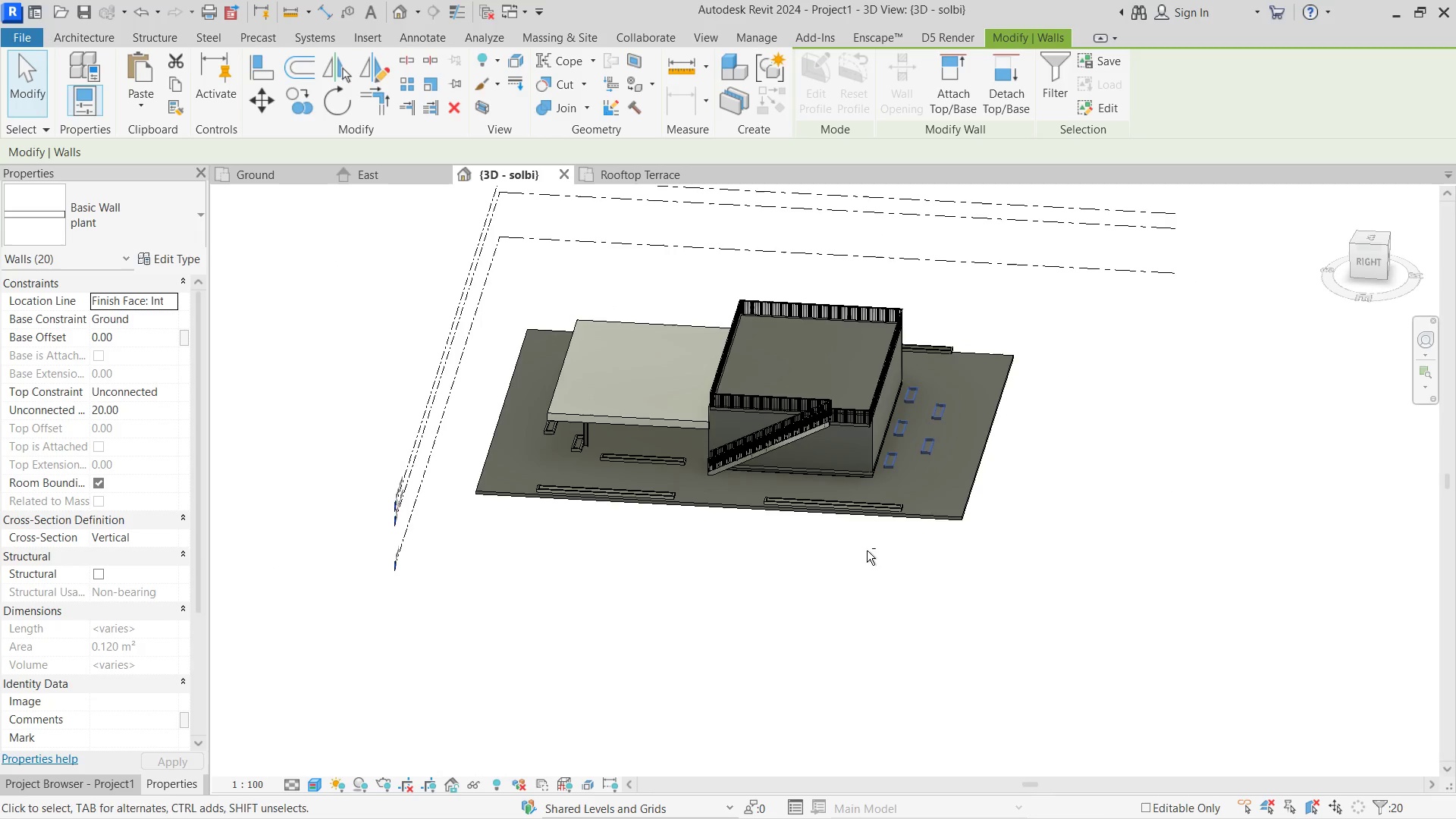 
scroll: coordinate [890, 507], scroll_direction: down, amount: 6.0
 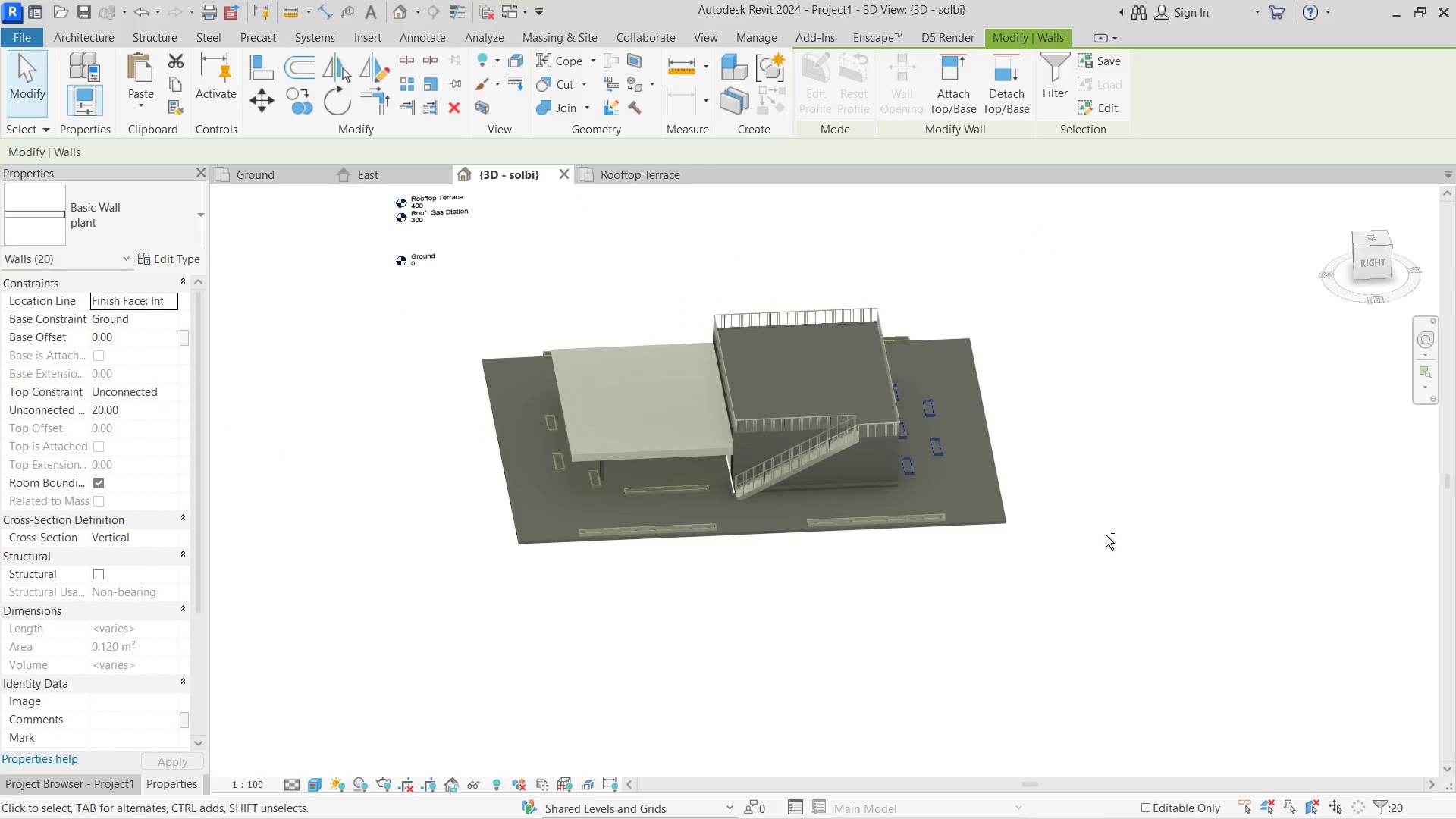 
hold_key(key=ShiftLeft, duration=0.52)
 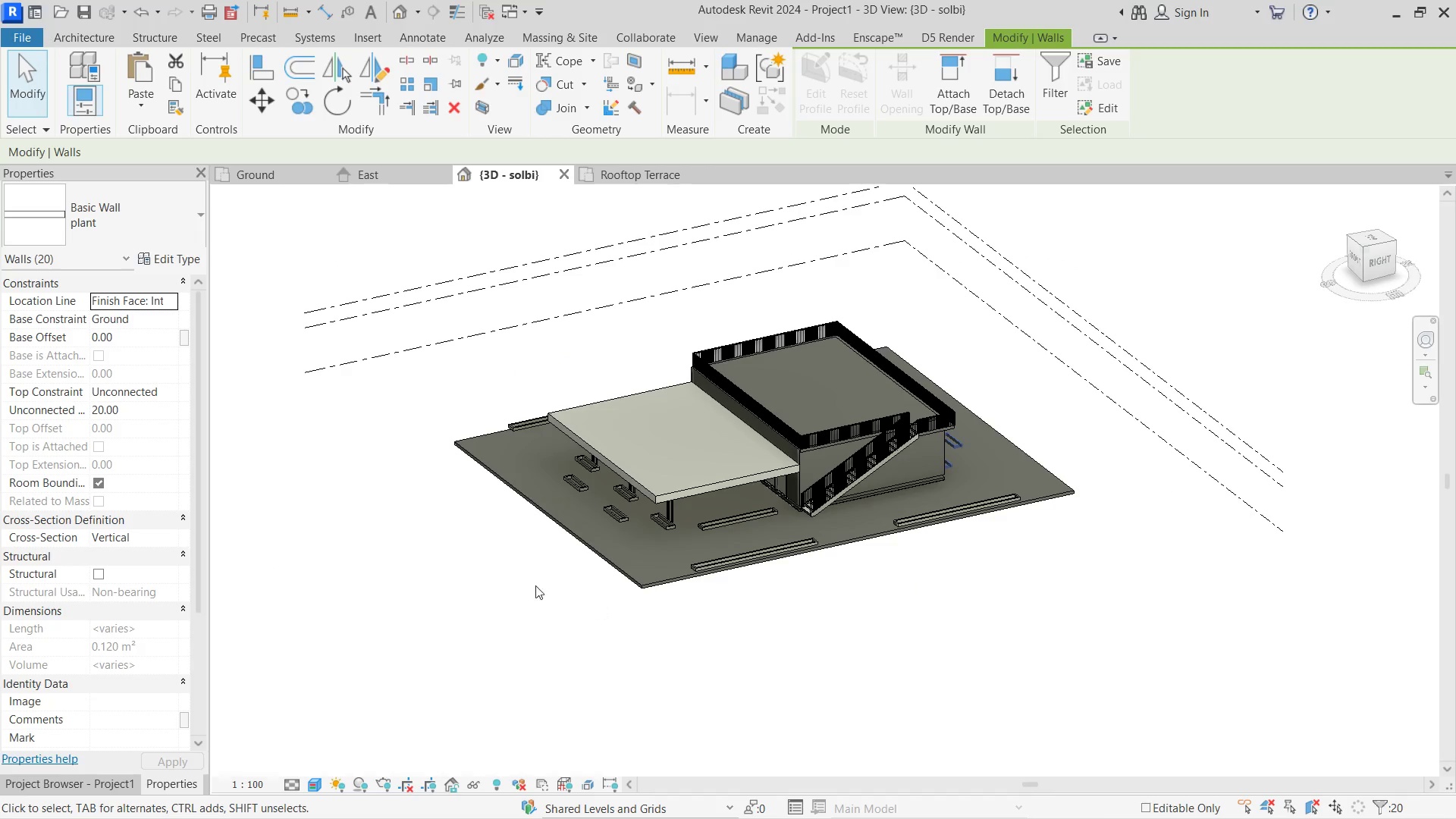 
hold_key(key=ShiftLeft, duration=0.38)
 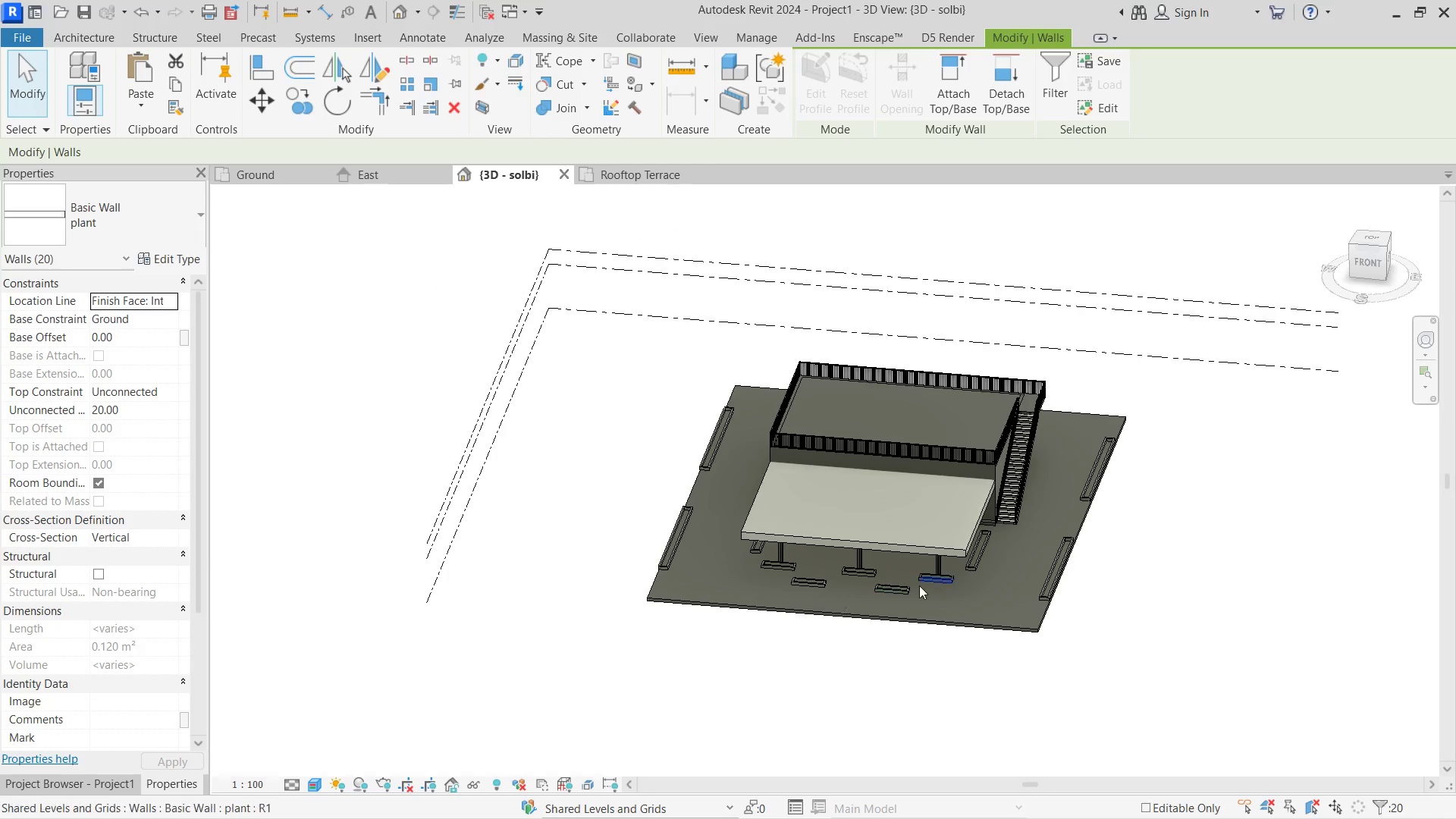 
scroll: coordinate [1021, 564], scroll_direction: up, amount: 1.0
 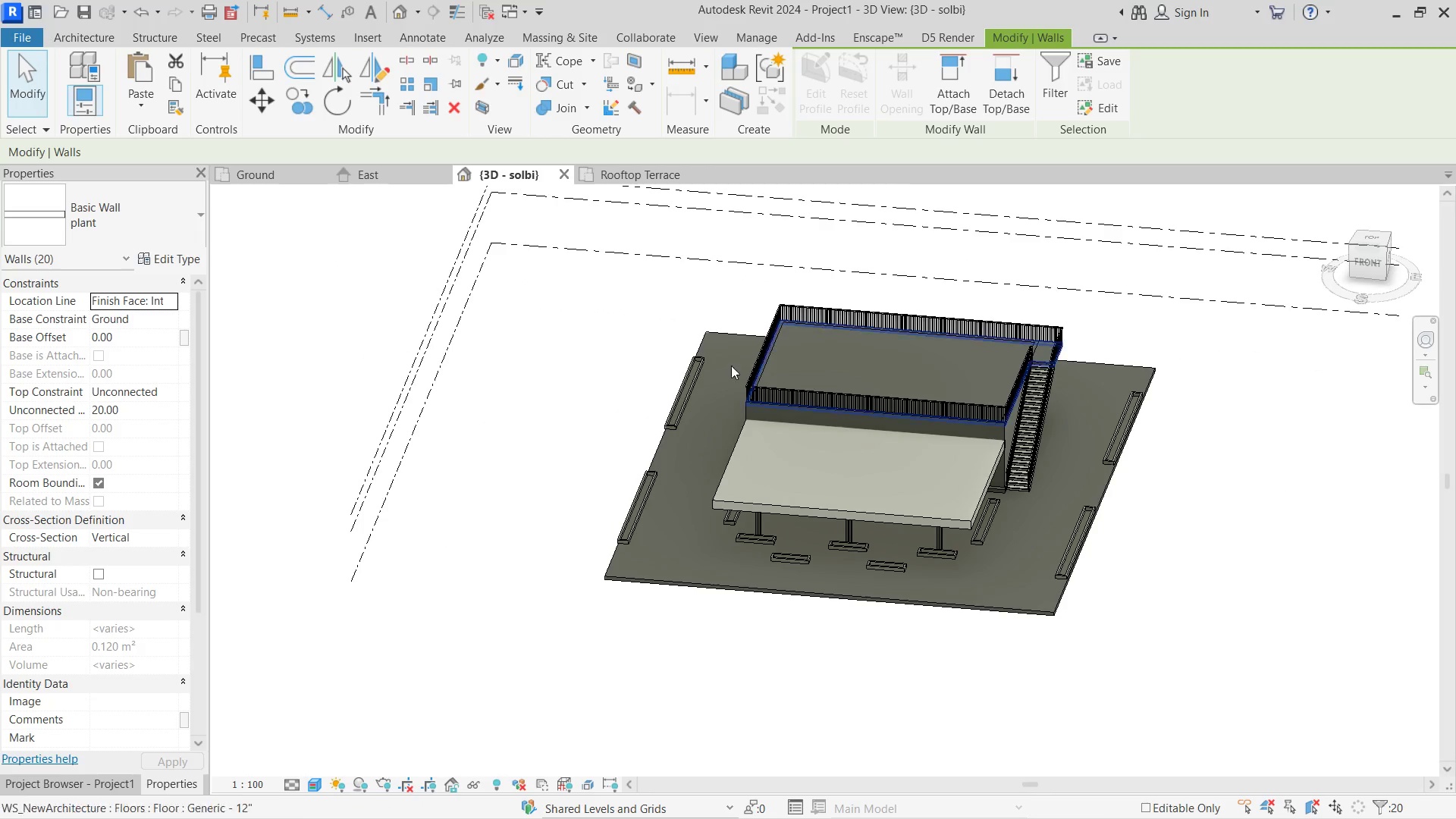 
left_click([289, 179])
 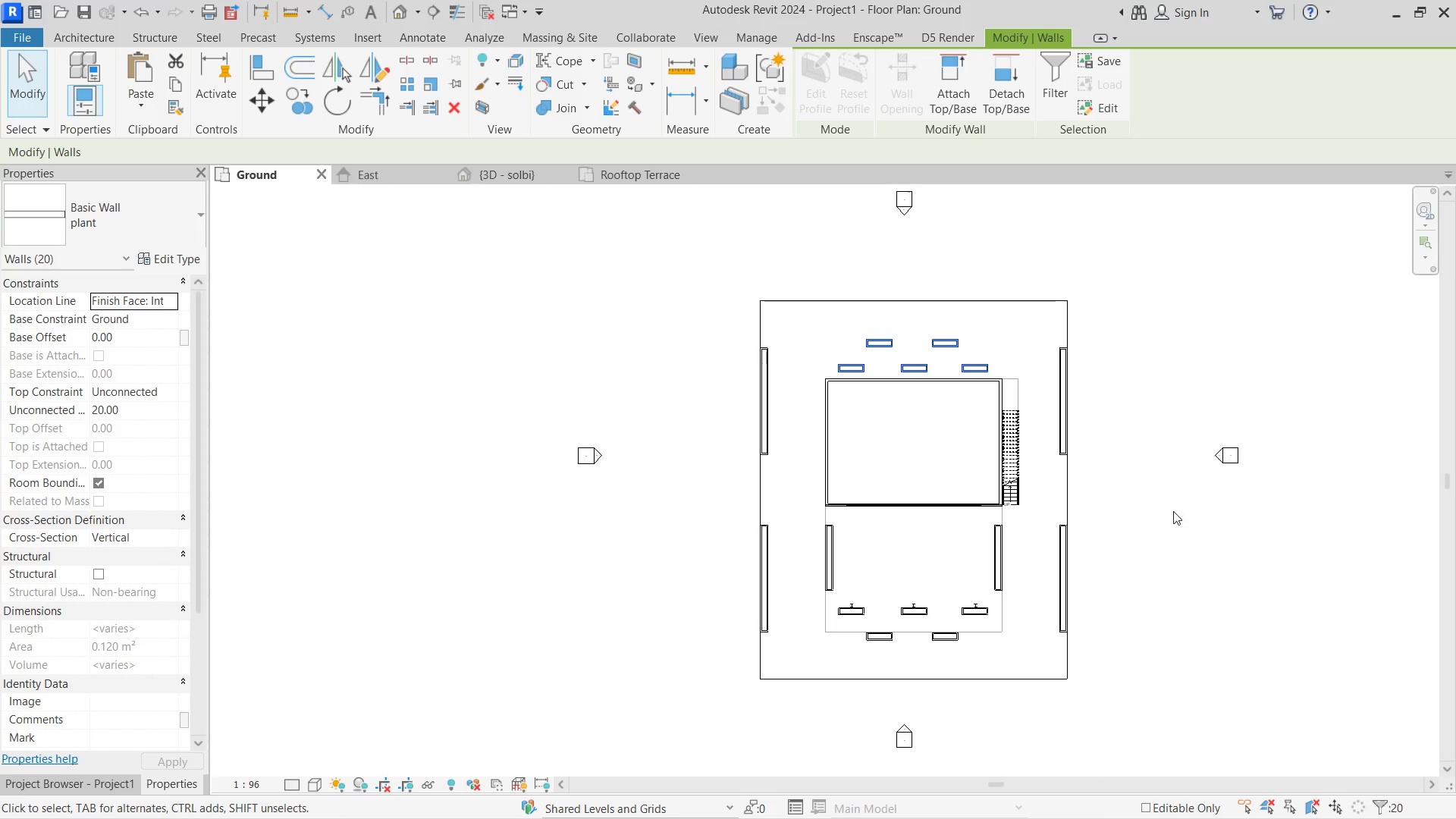 
left_click([994, 607])
 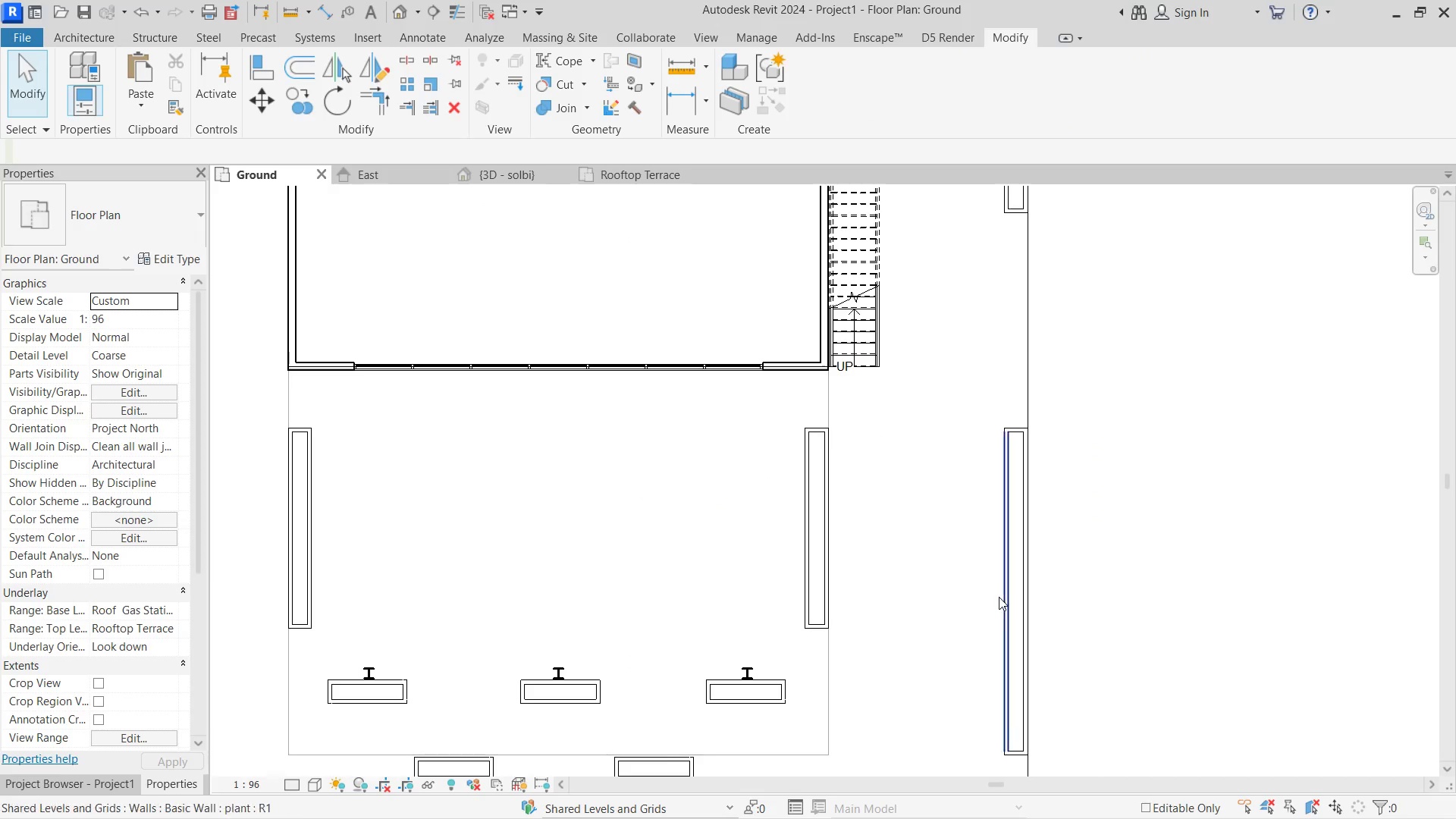 
scroll: coordinate [1007, 623], scroll_direction: up, amount: 8.0
 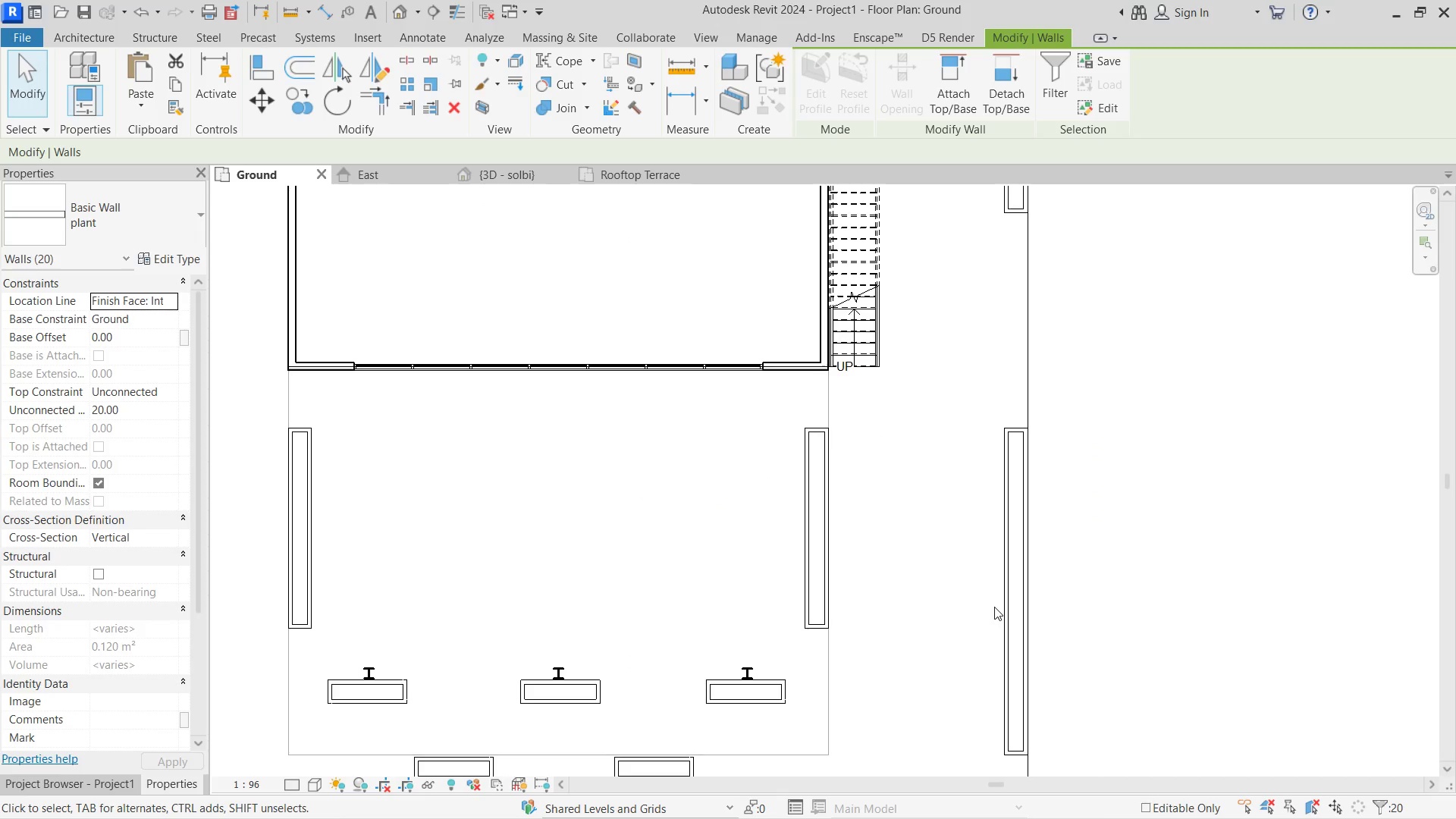 
double_click([999, 597])
 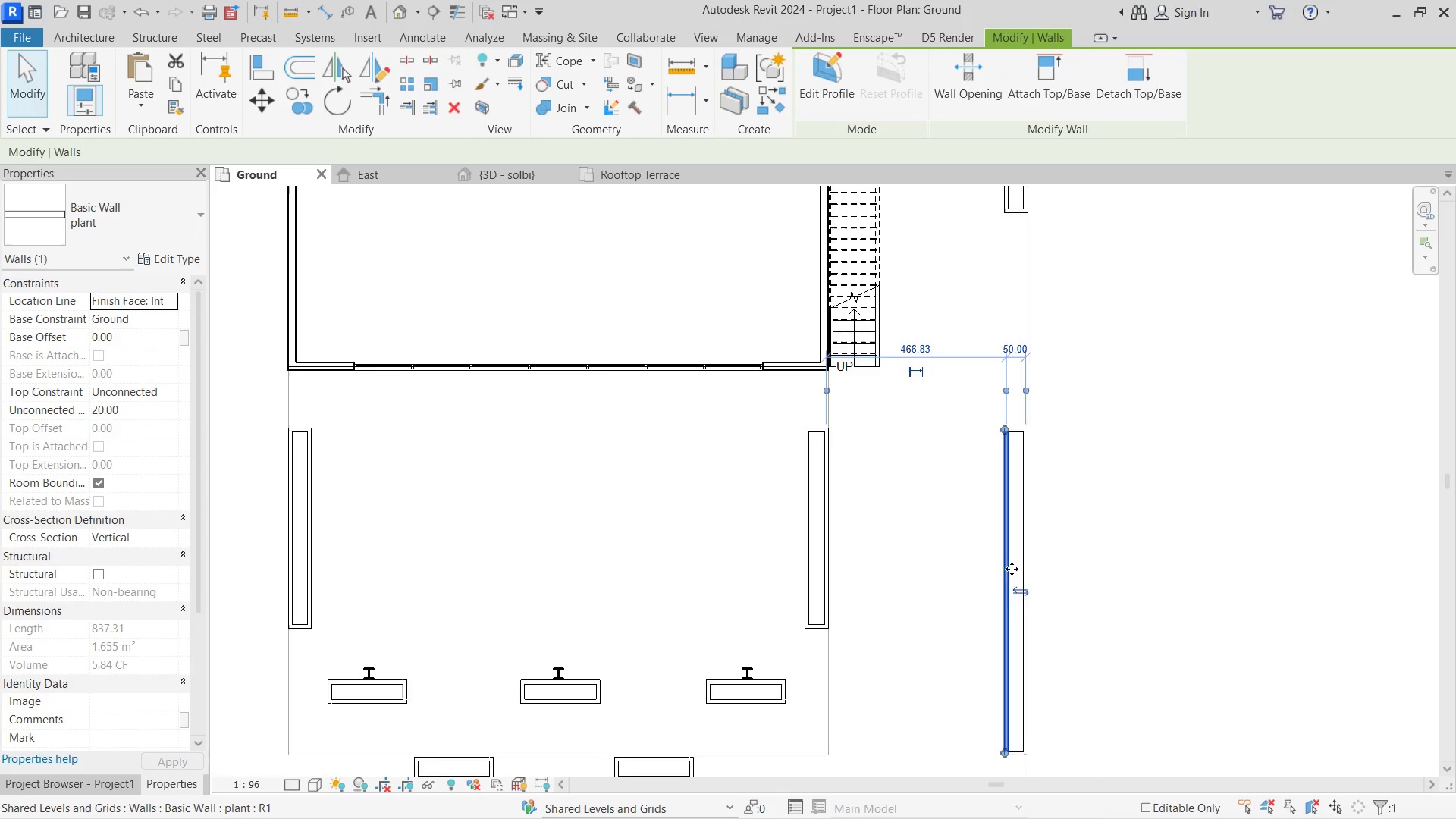 
scroll: coordinate [1012, 515], scroll_direction: up, amount: 3.0
 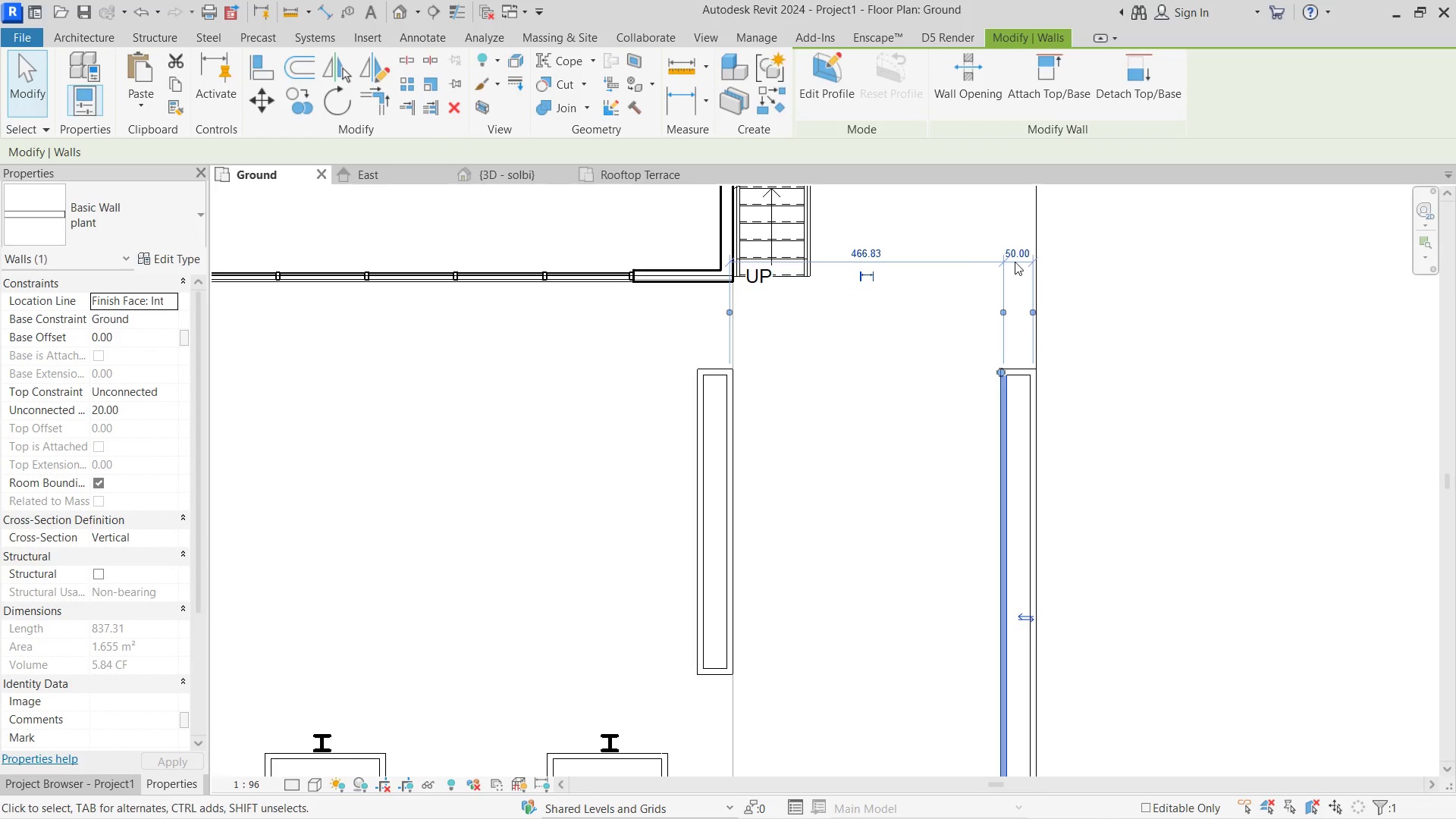 
left_click([1015, 247])
 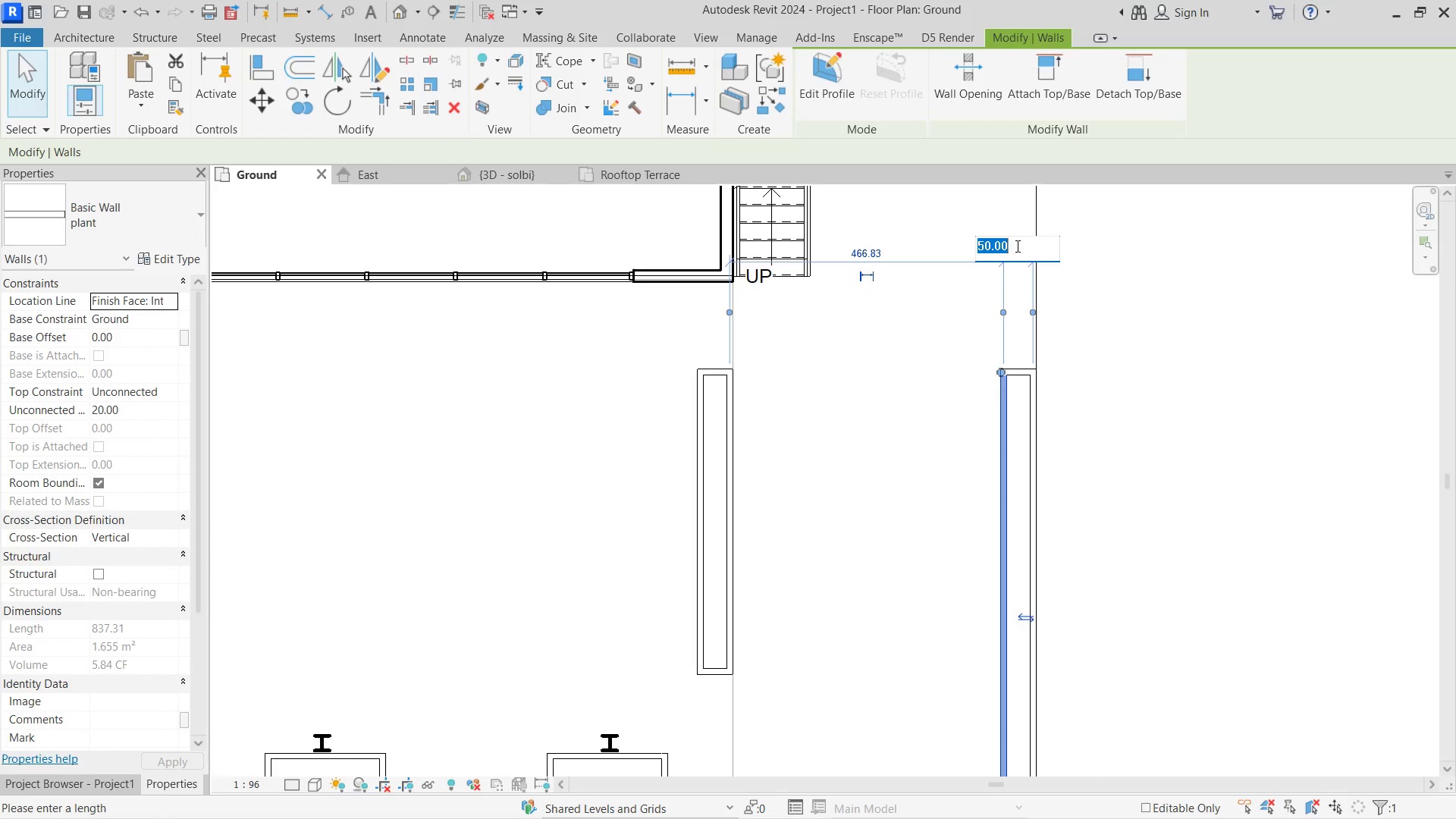 
key(Numpad1)
 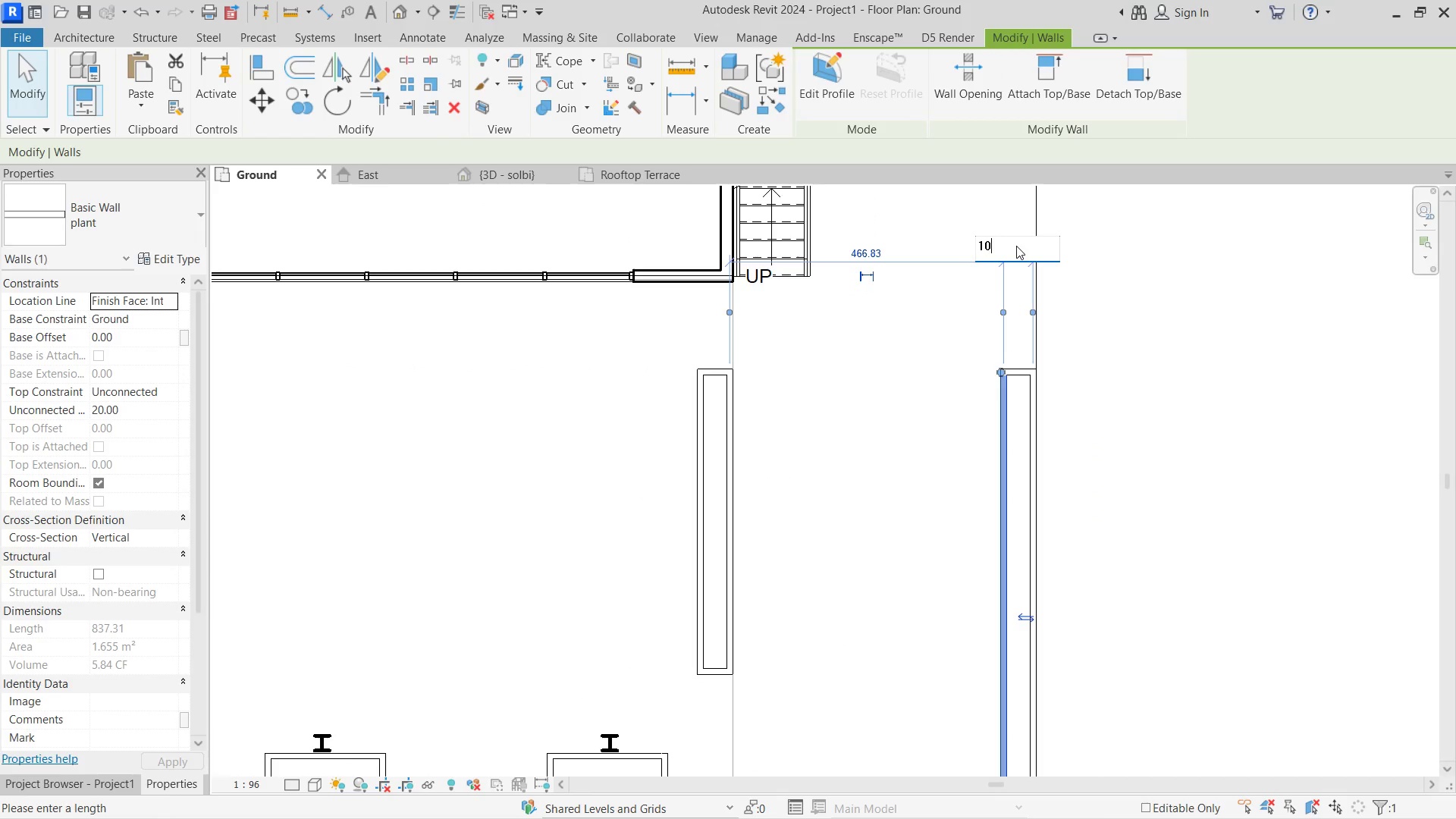 
key(Numpad0)
 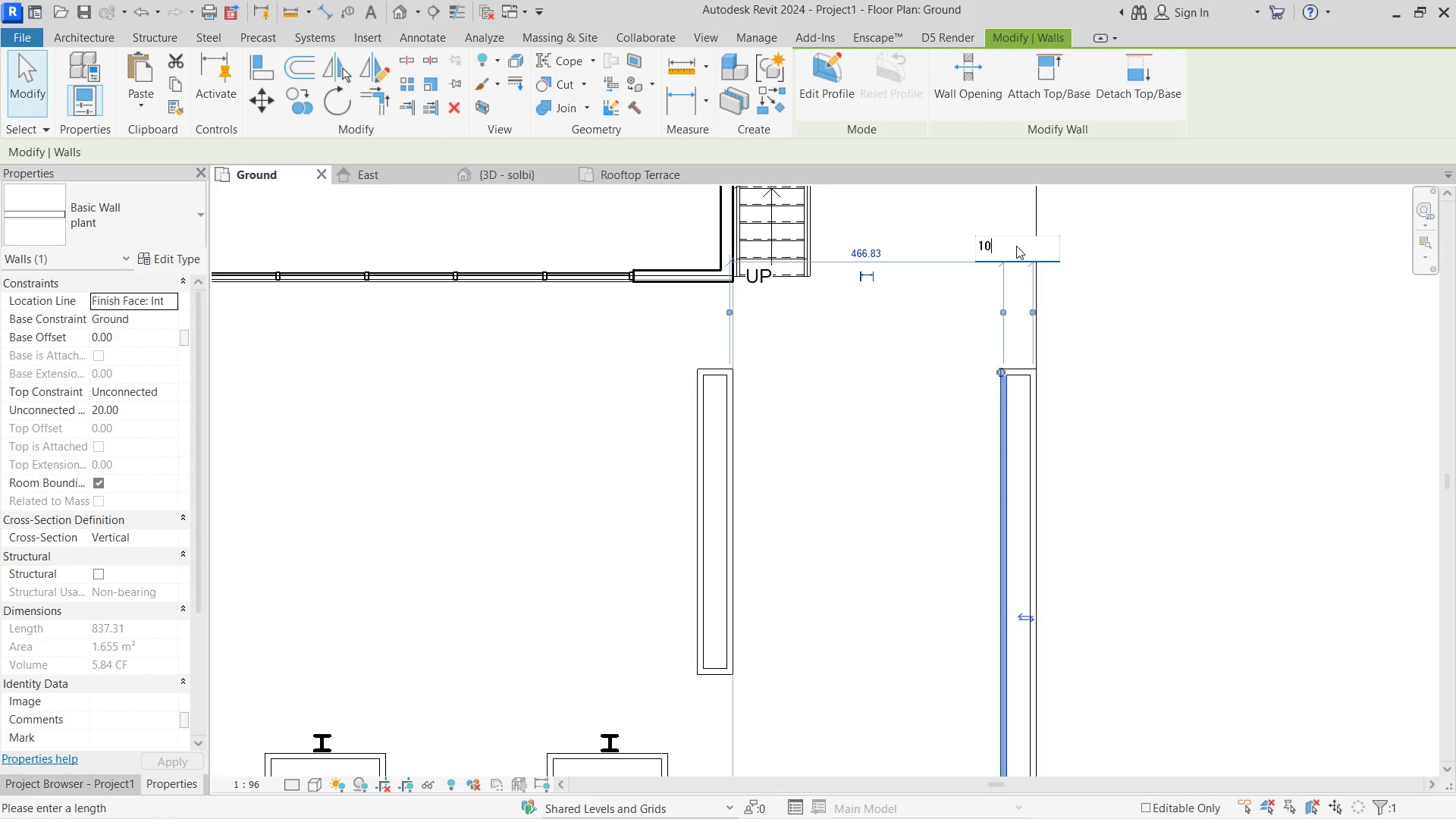 
key(Numpad0)
 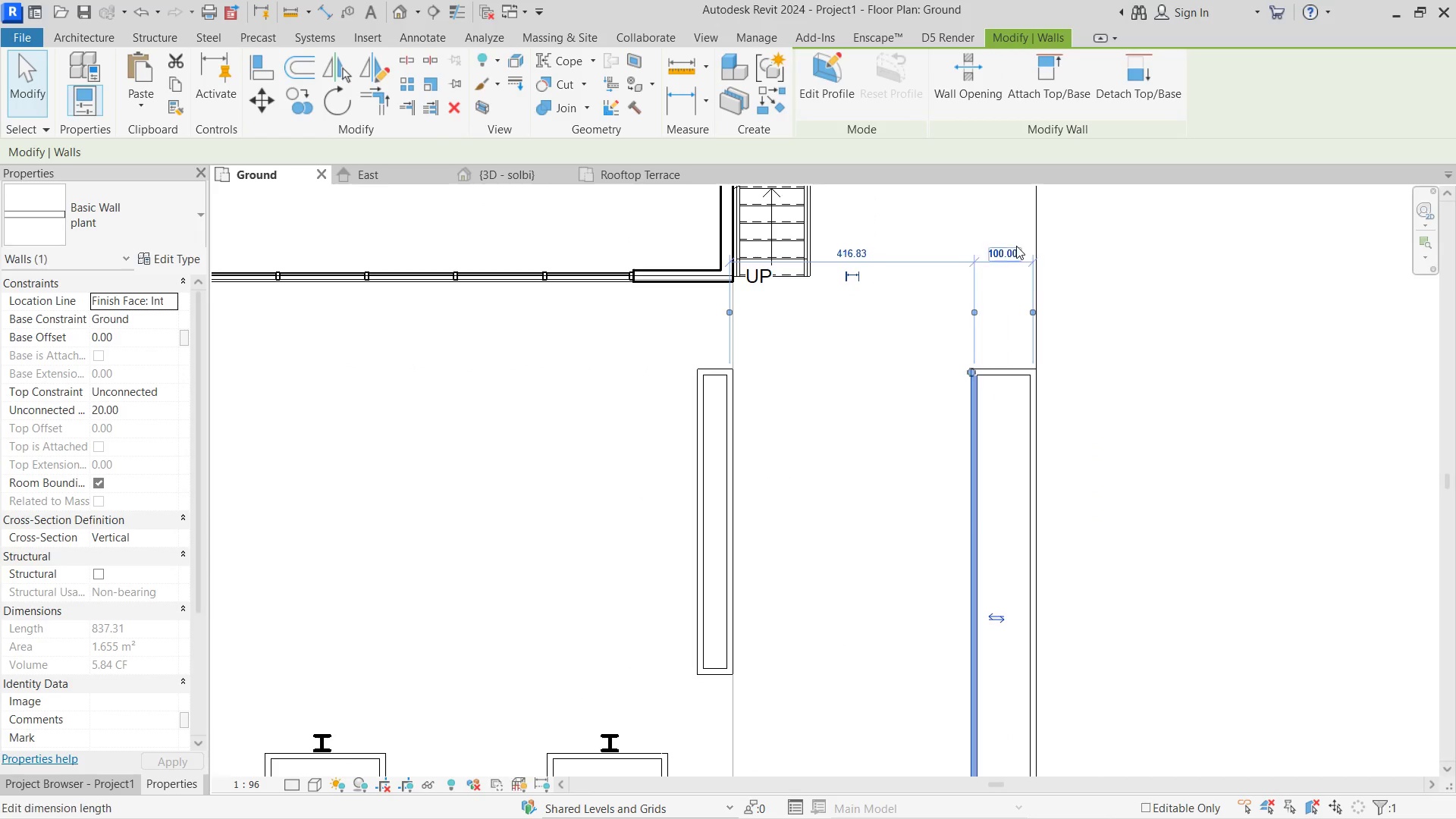 
key(NumpadEnter)
 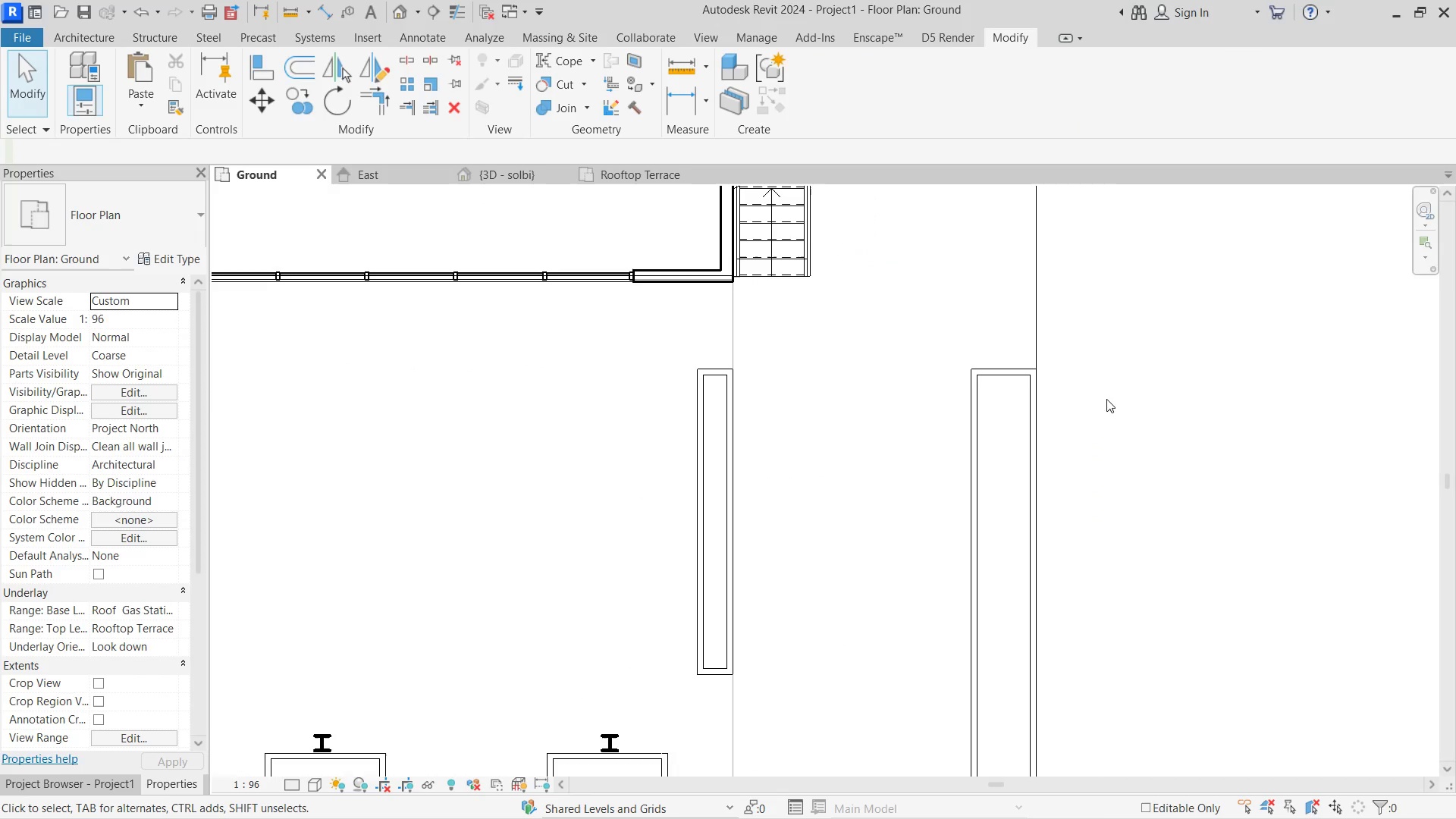 
scroll: coordinate [1098, 400], scroll_direction: down, amount: 6.0
 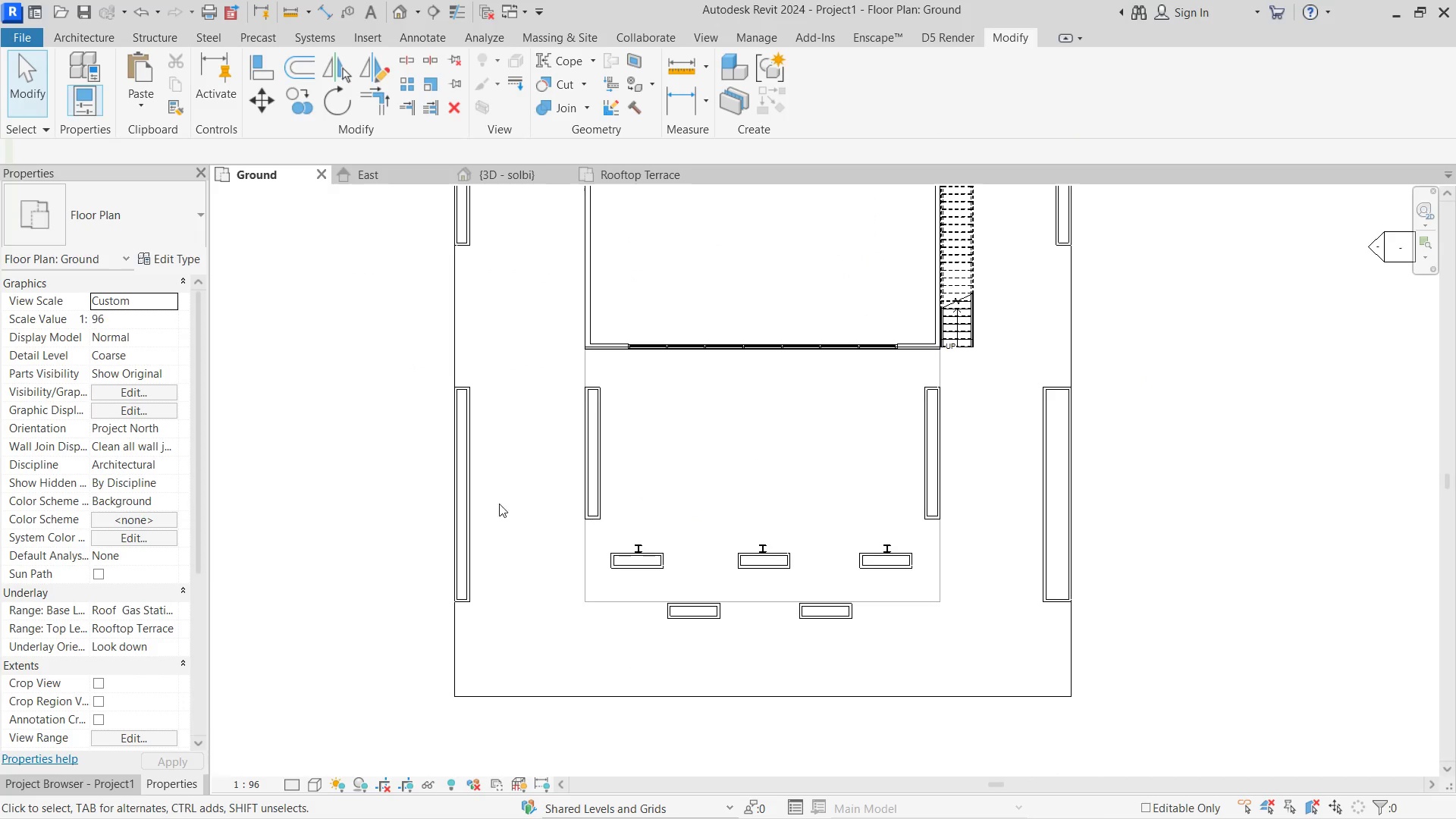 
left_click([475, 497])
 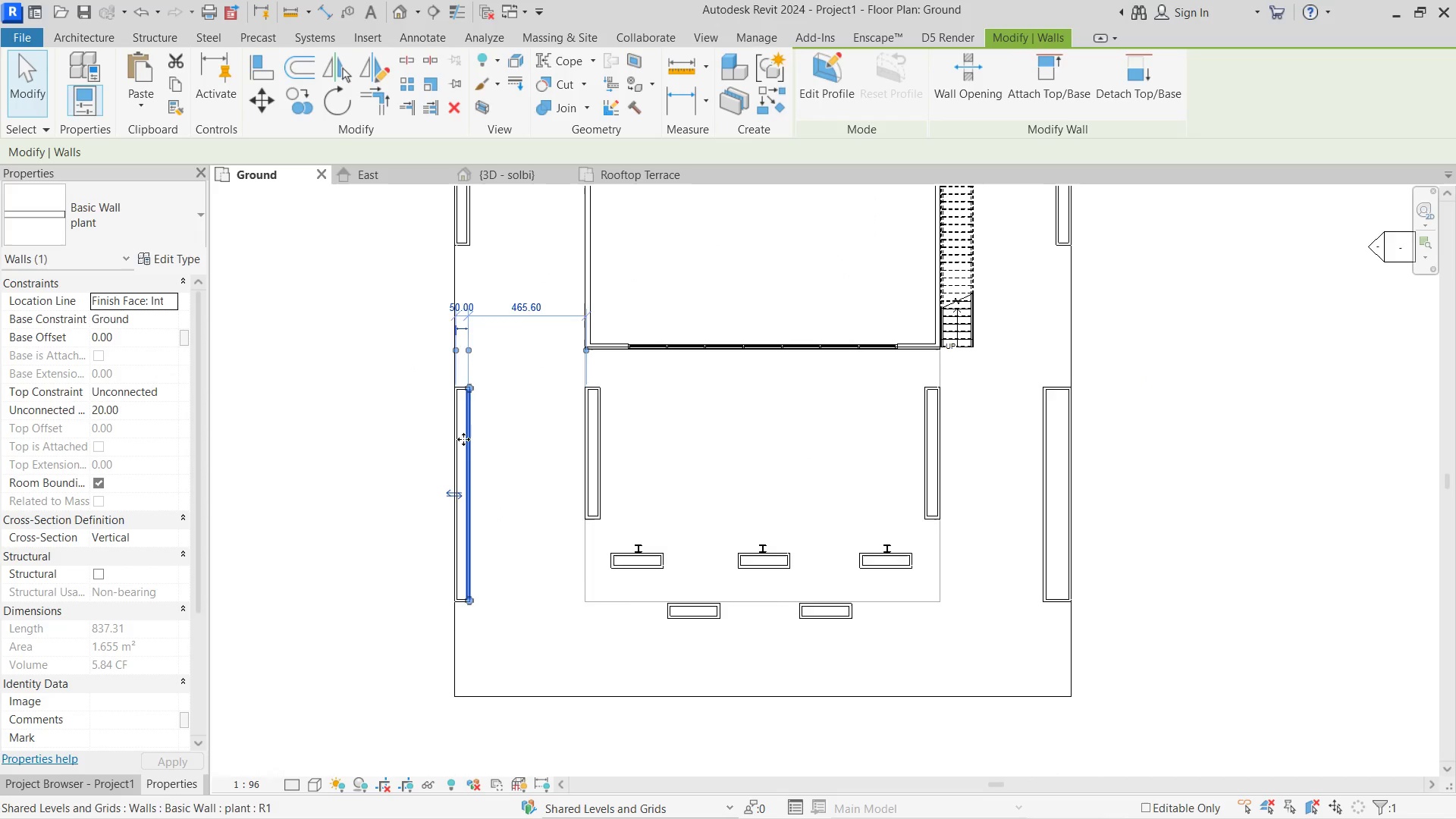 
scroll: coordinate [463, 330], scroll_direction: up, amount: 5.0
 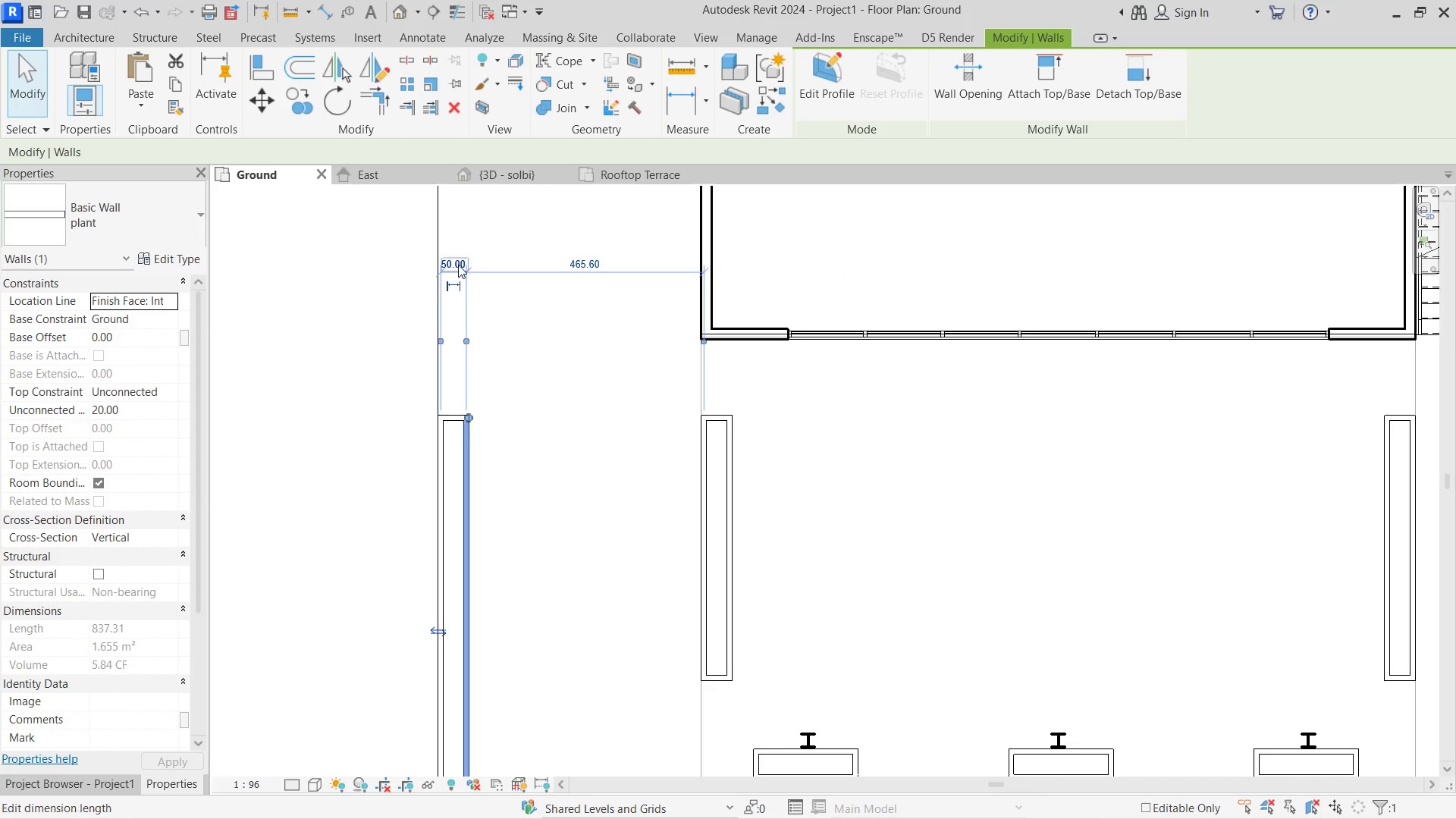 
left_click([458, 265])
 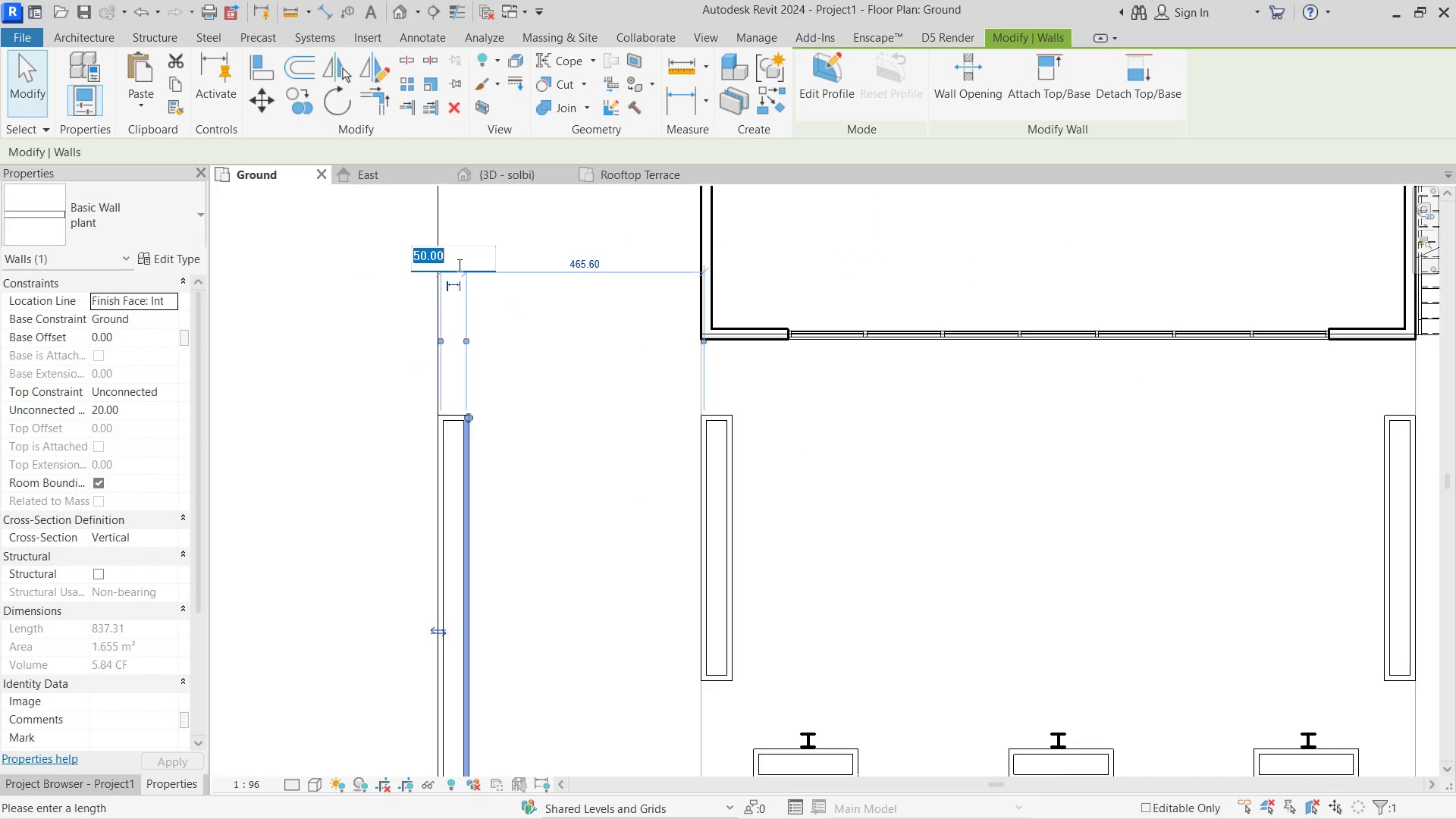 
key(Numpad1)
 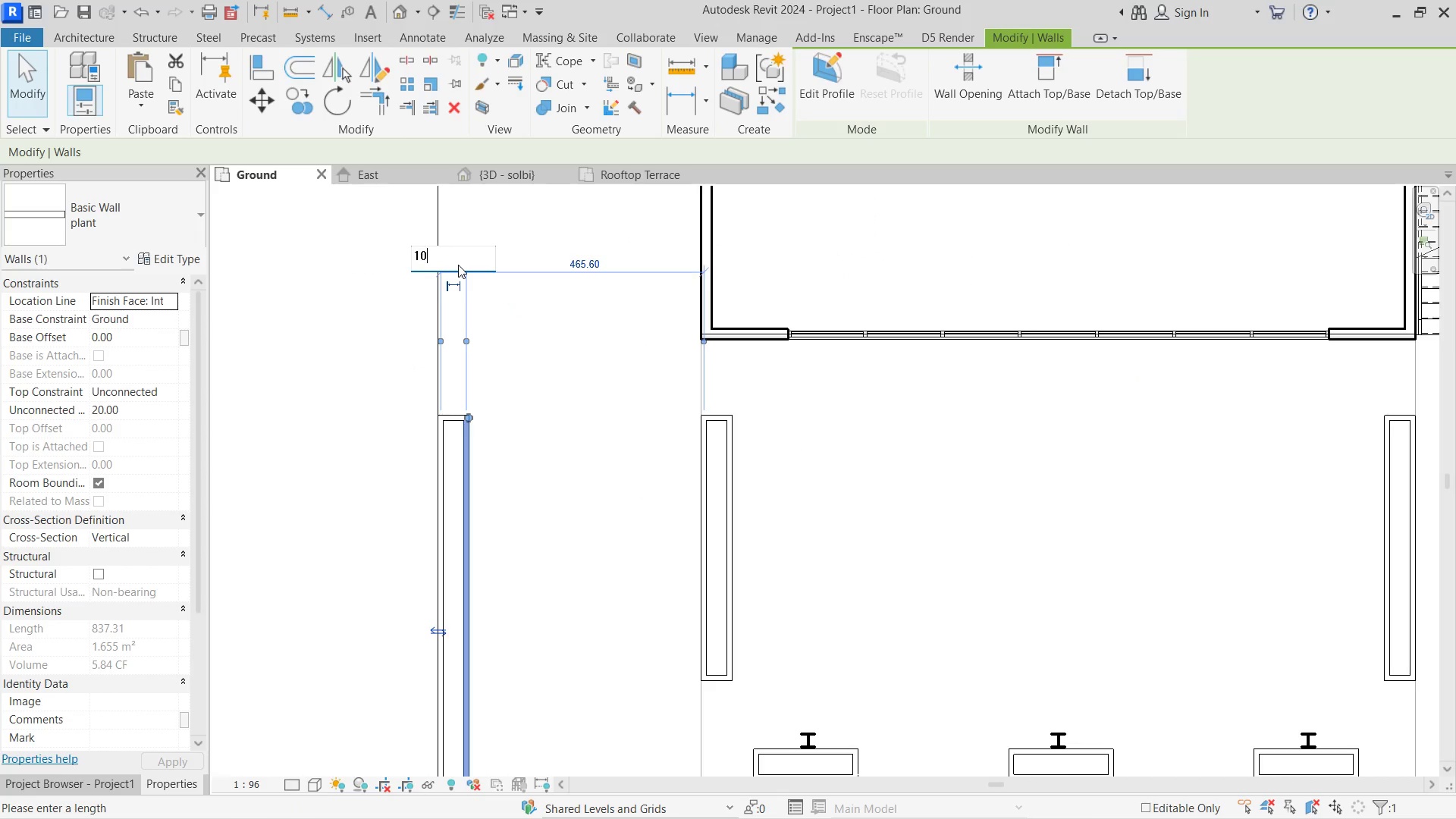 
key(Numpad0)
 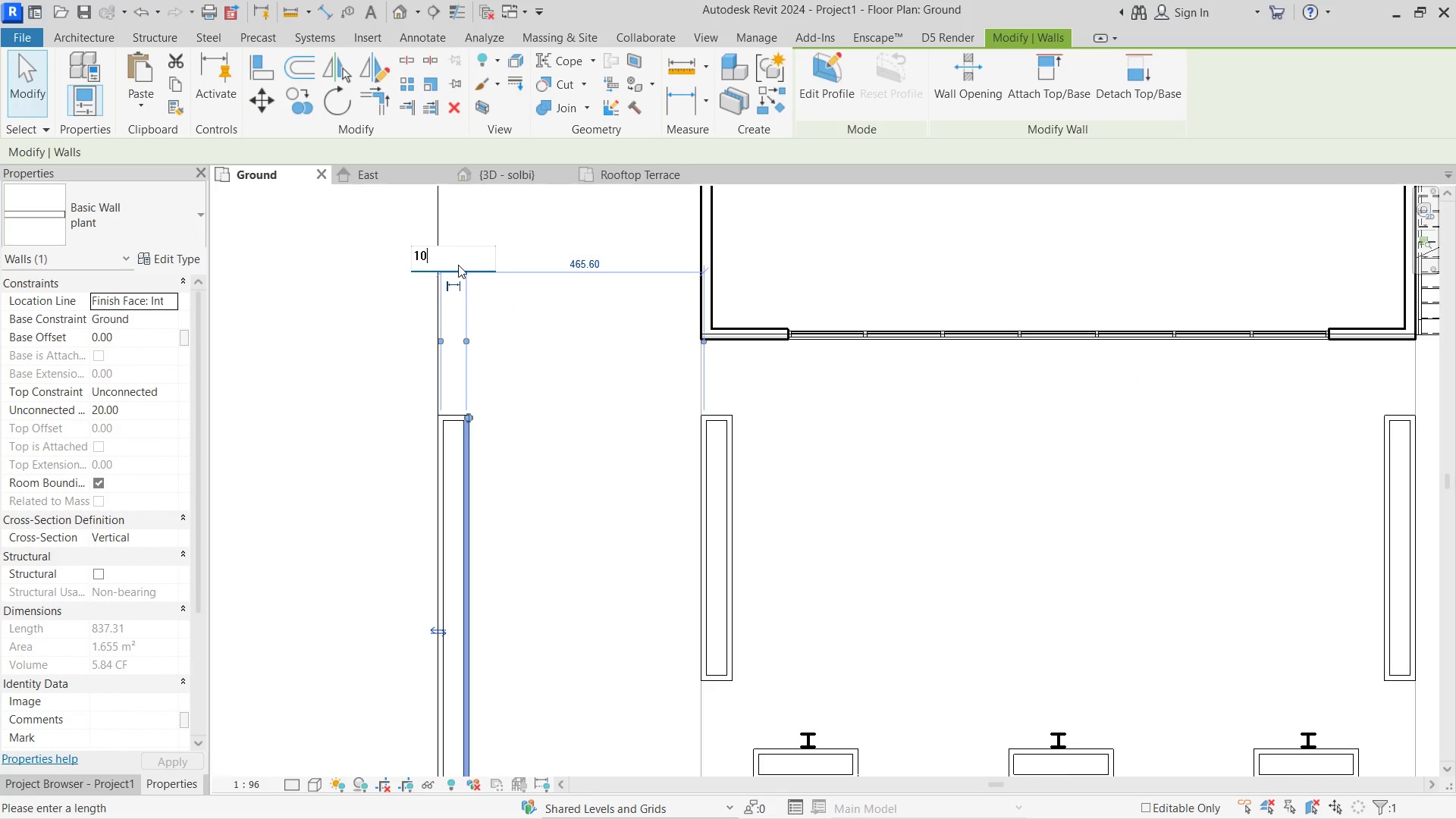 
key(Numpad0)
 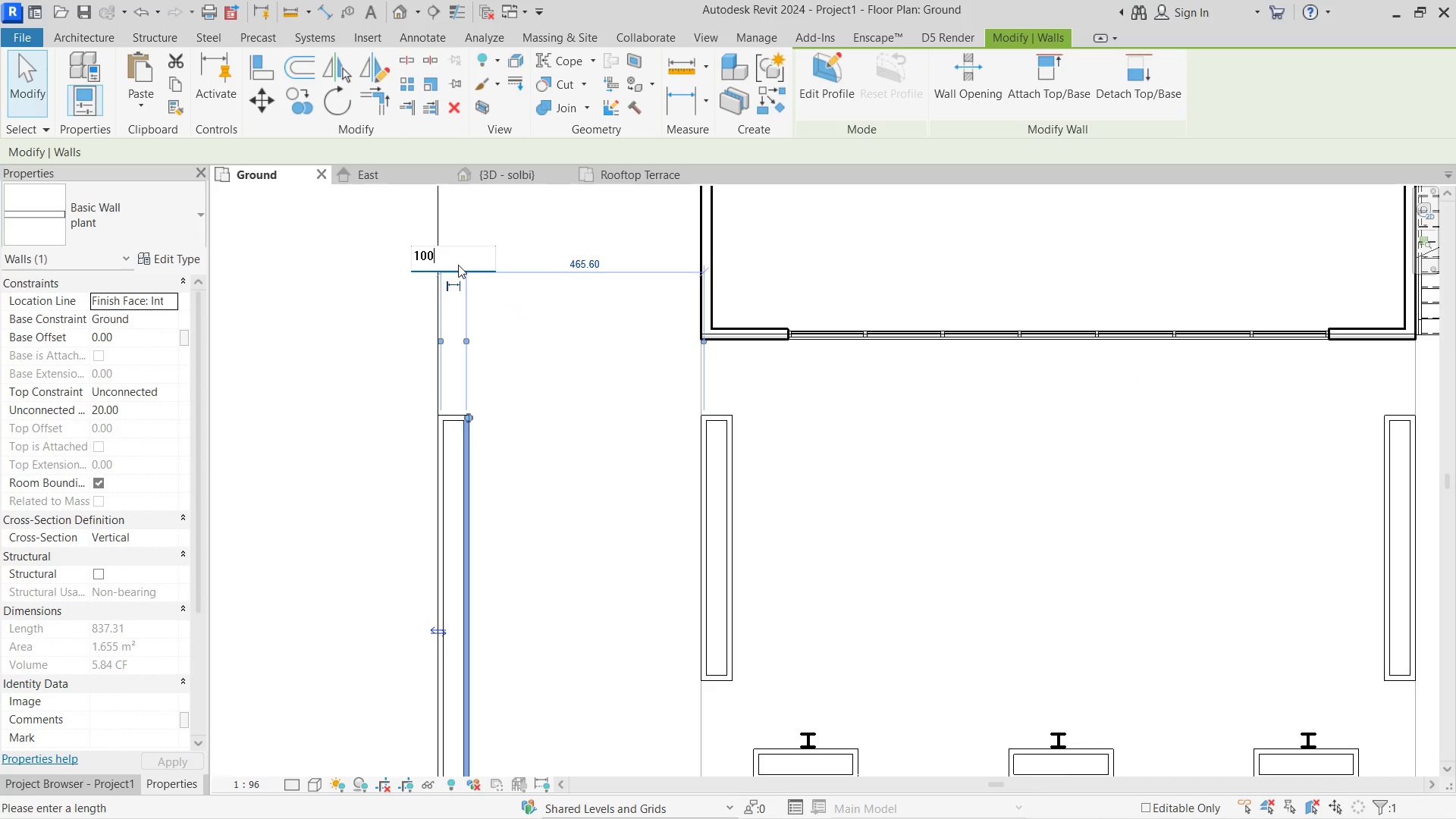 
key(NumpadEnter)
 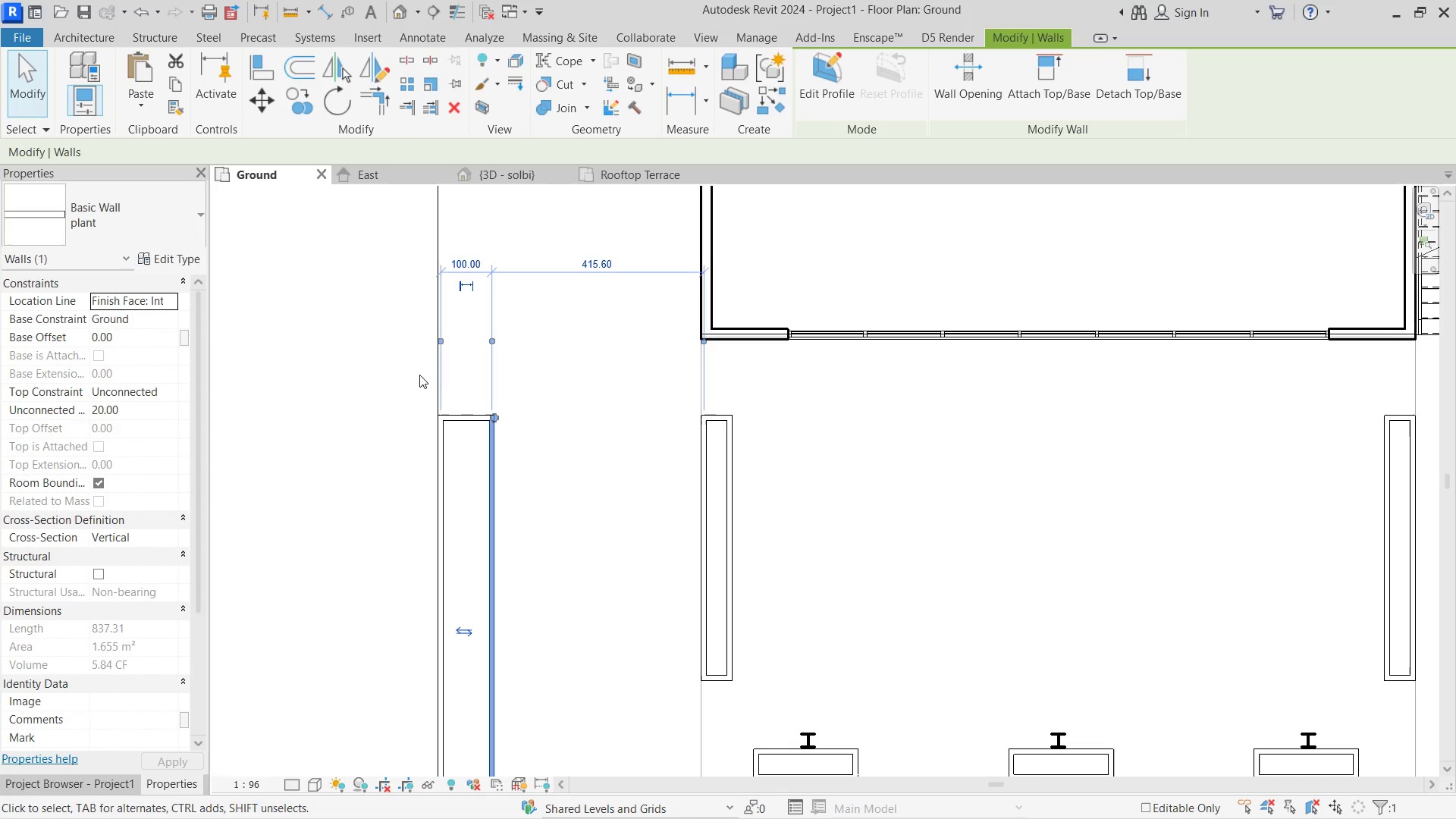 
scroll: coordinate [462, 380], scroll_direction: down, amount: 4.0
 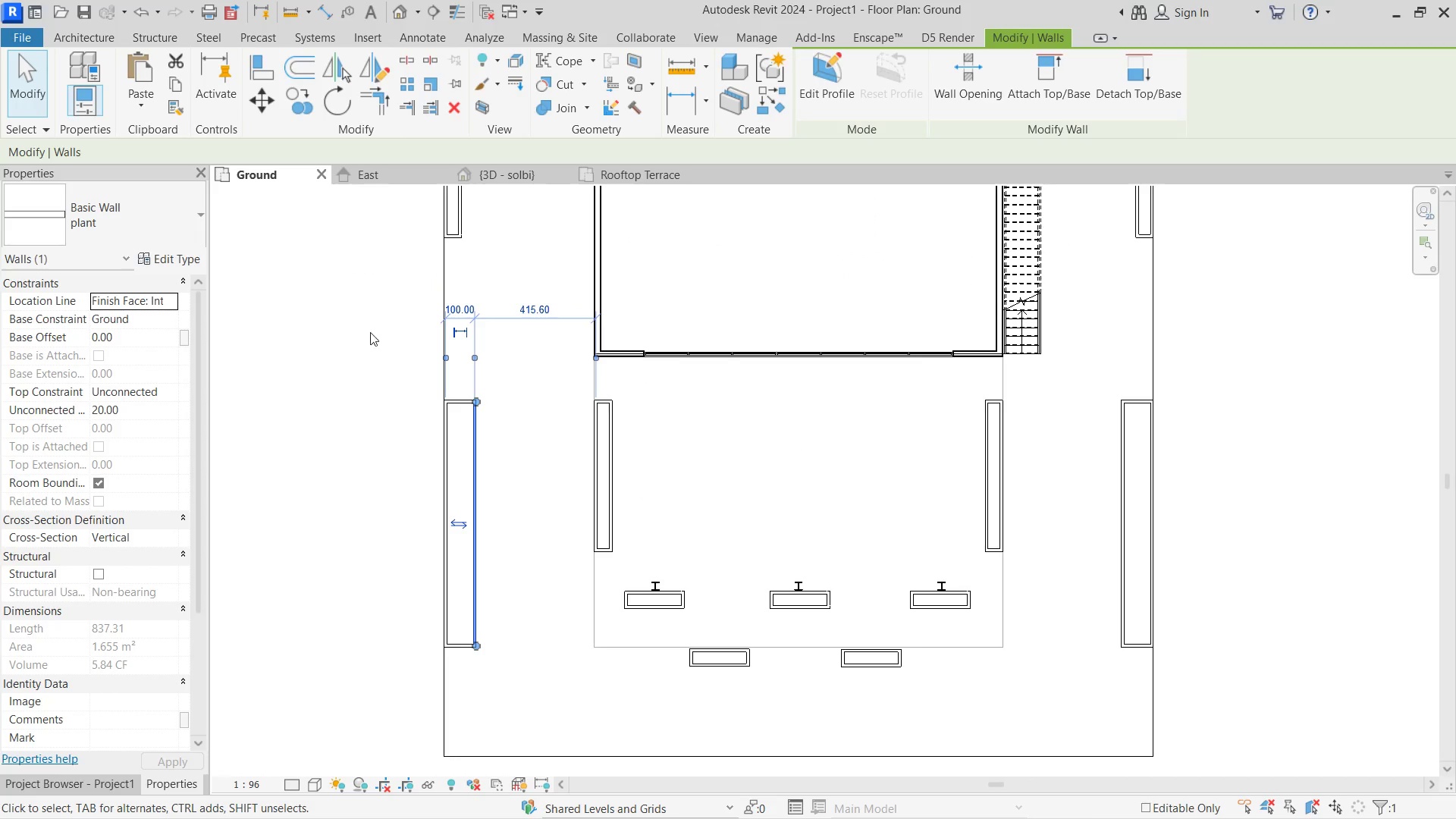 
left_click([382, 355])
 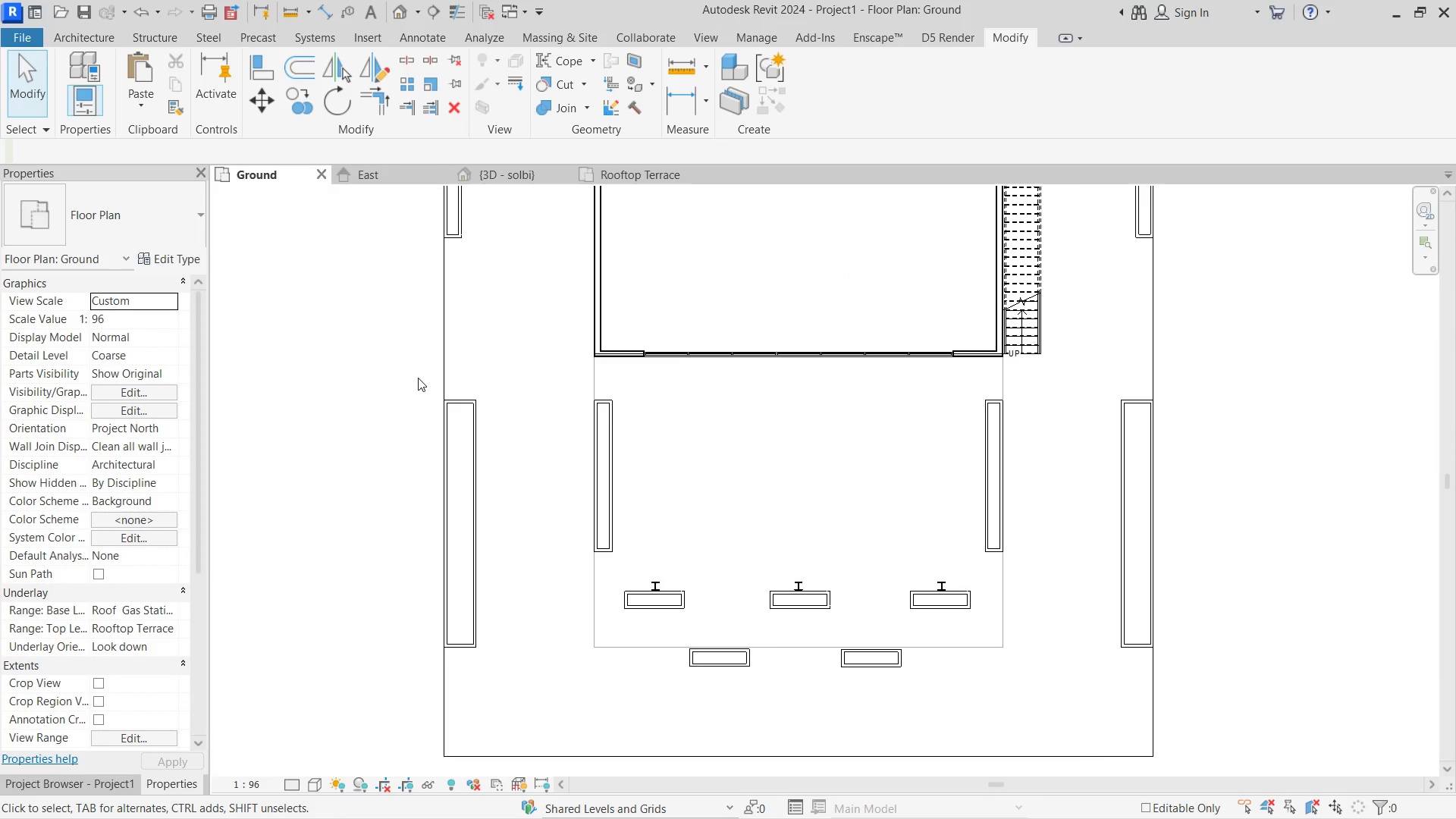 
type(al)
 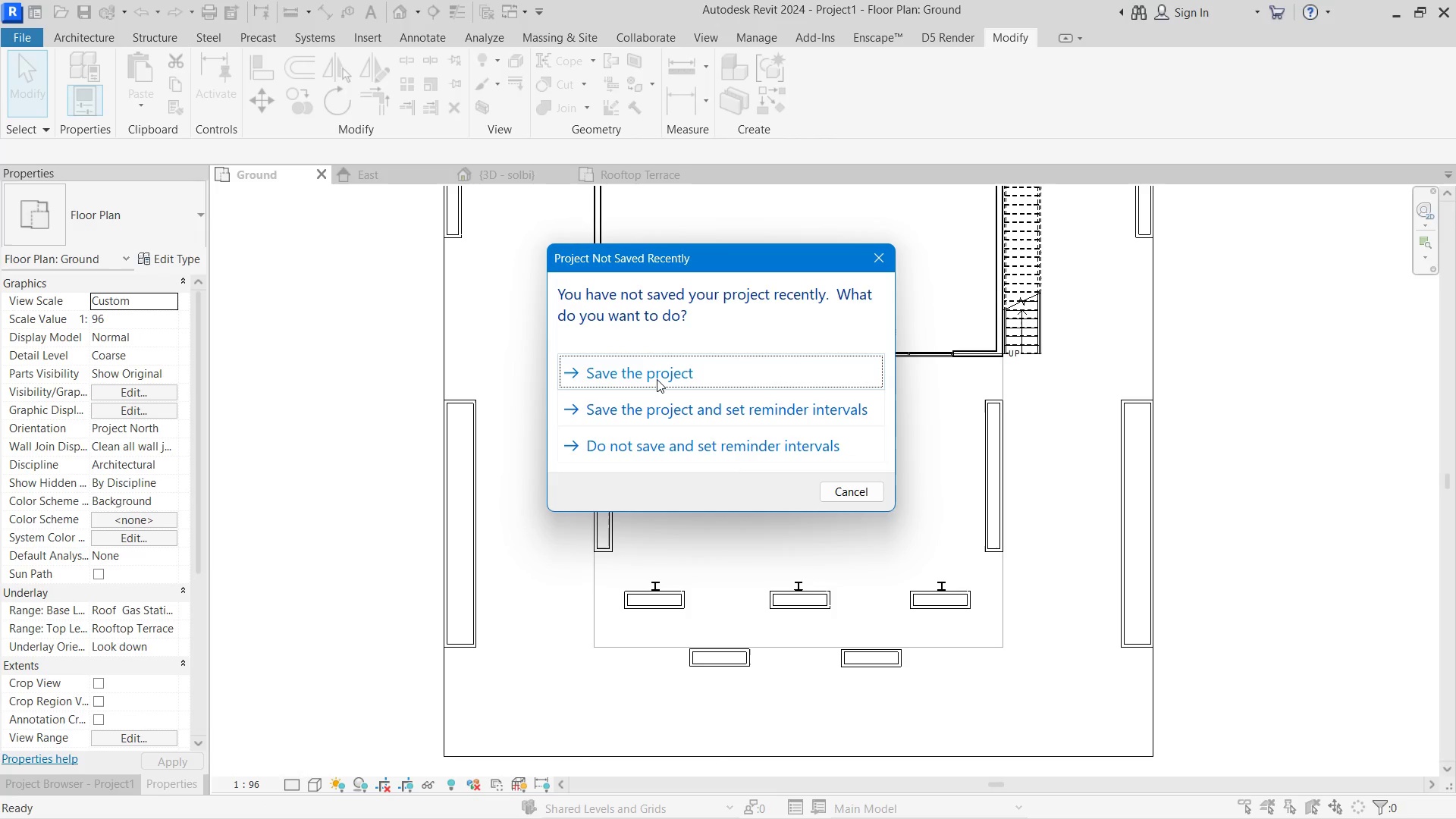 
left_click([657, 379])
 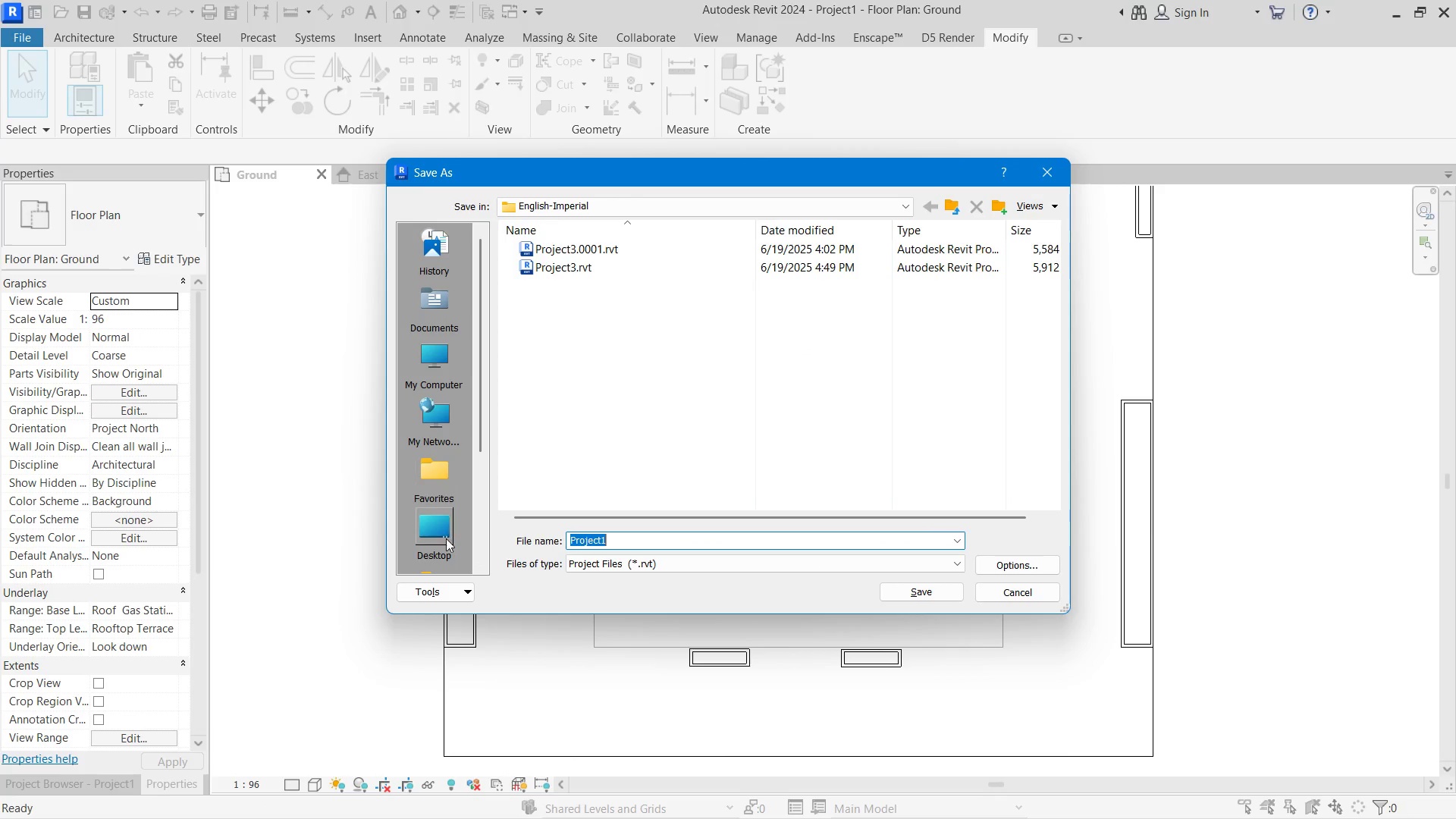 
wait(5.44)
 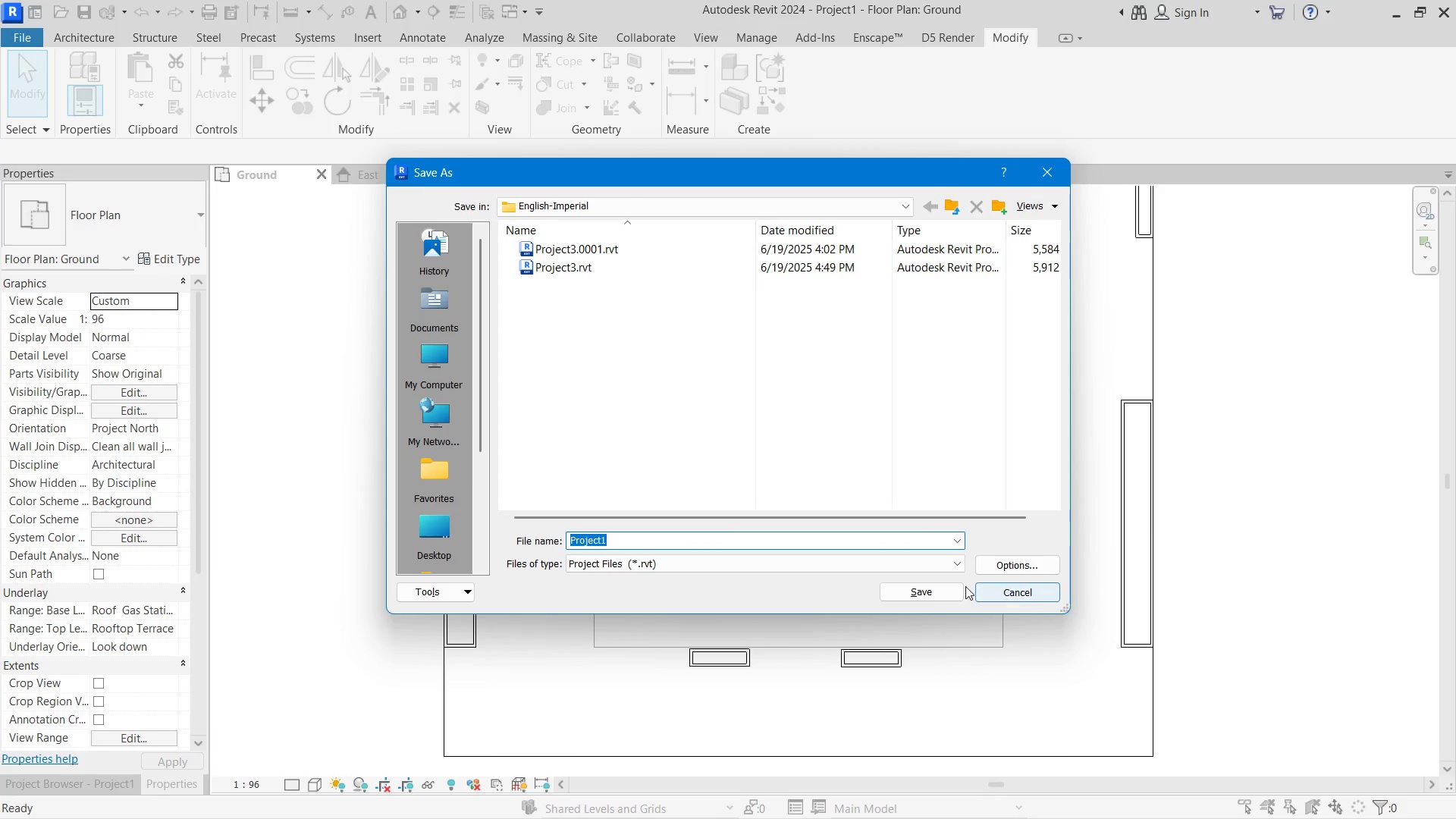 
left_click([574, 272])
 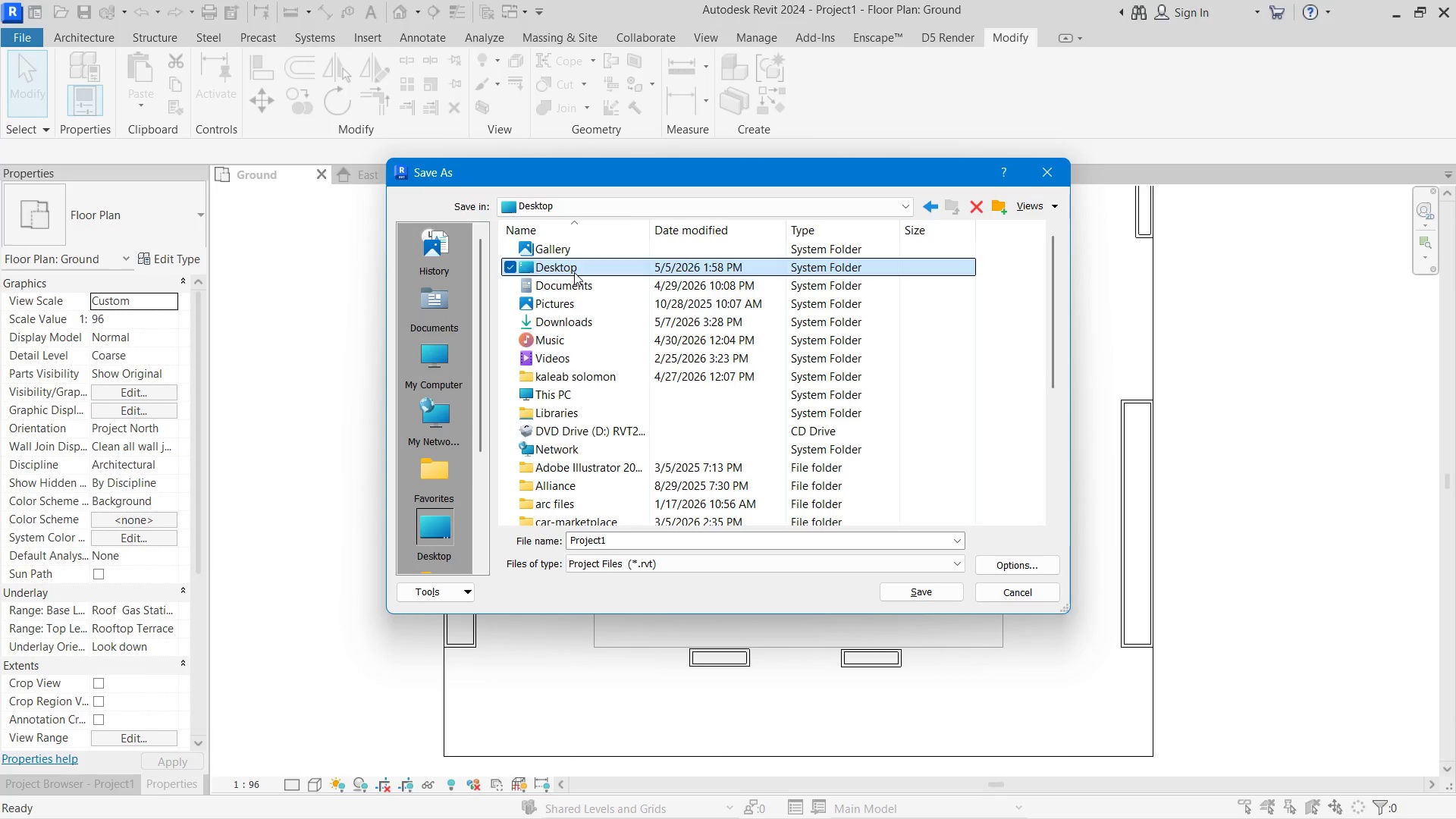 
key(A)
 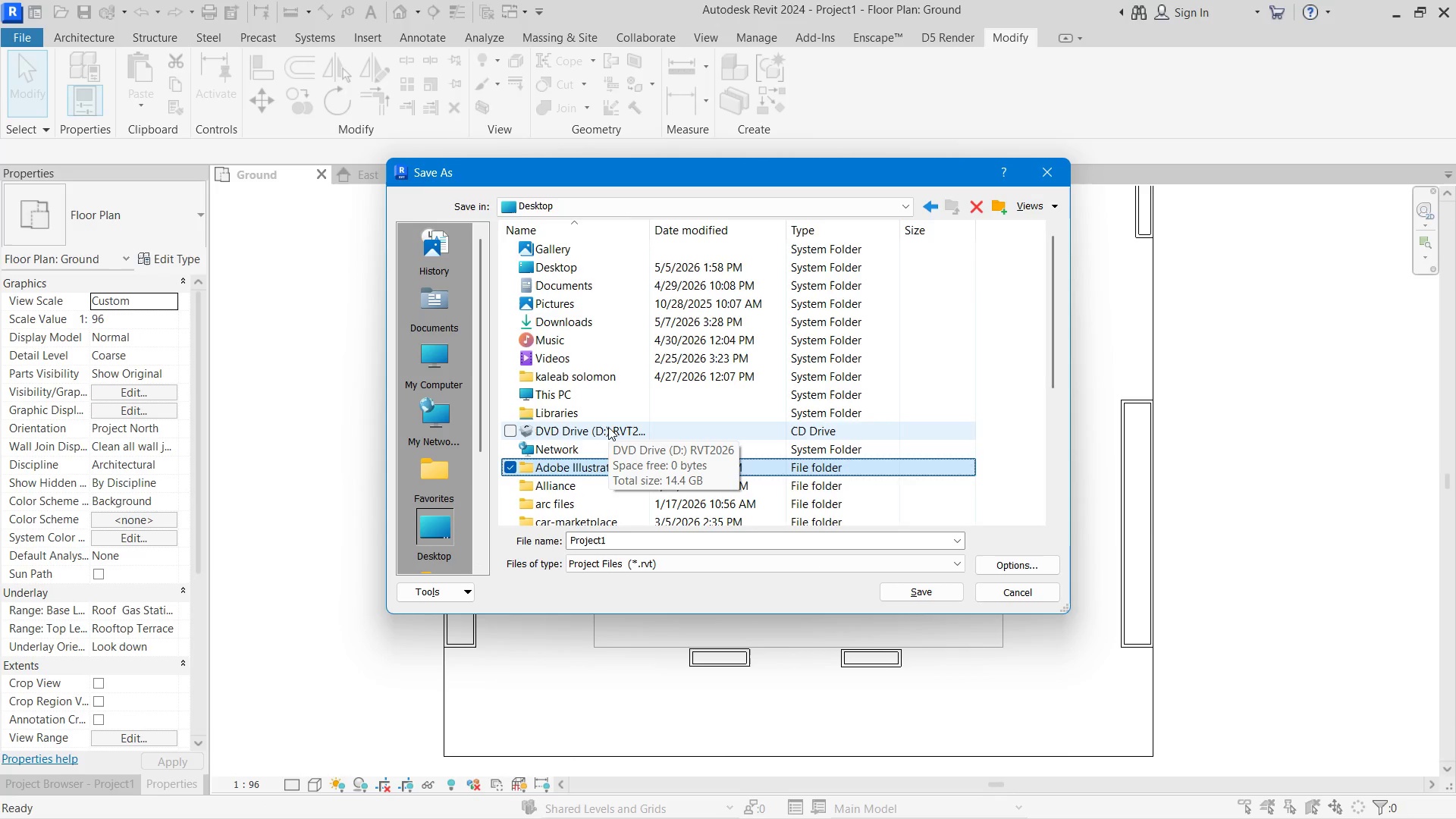 
type(aar)
 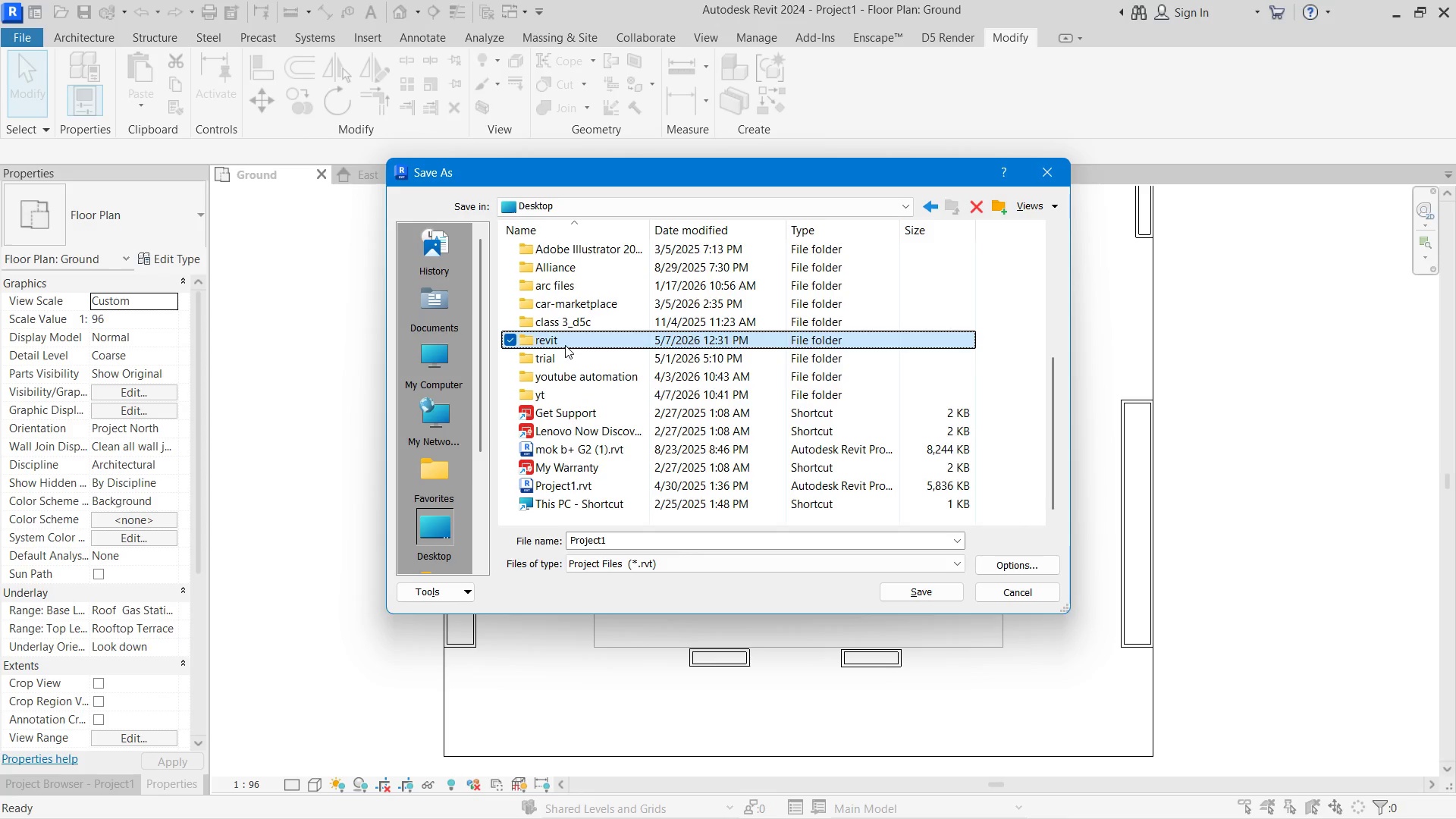 
double_click([565, 345])
 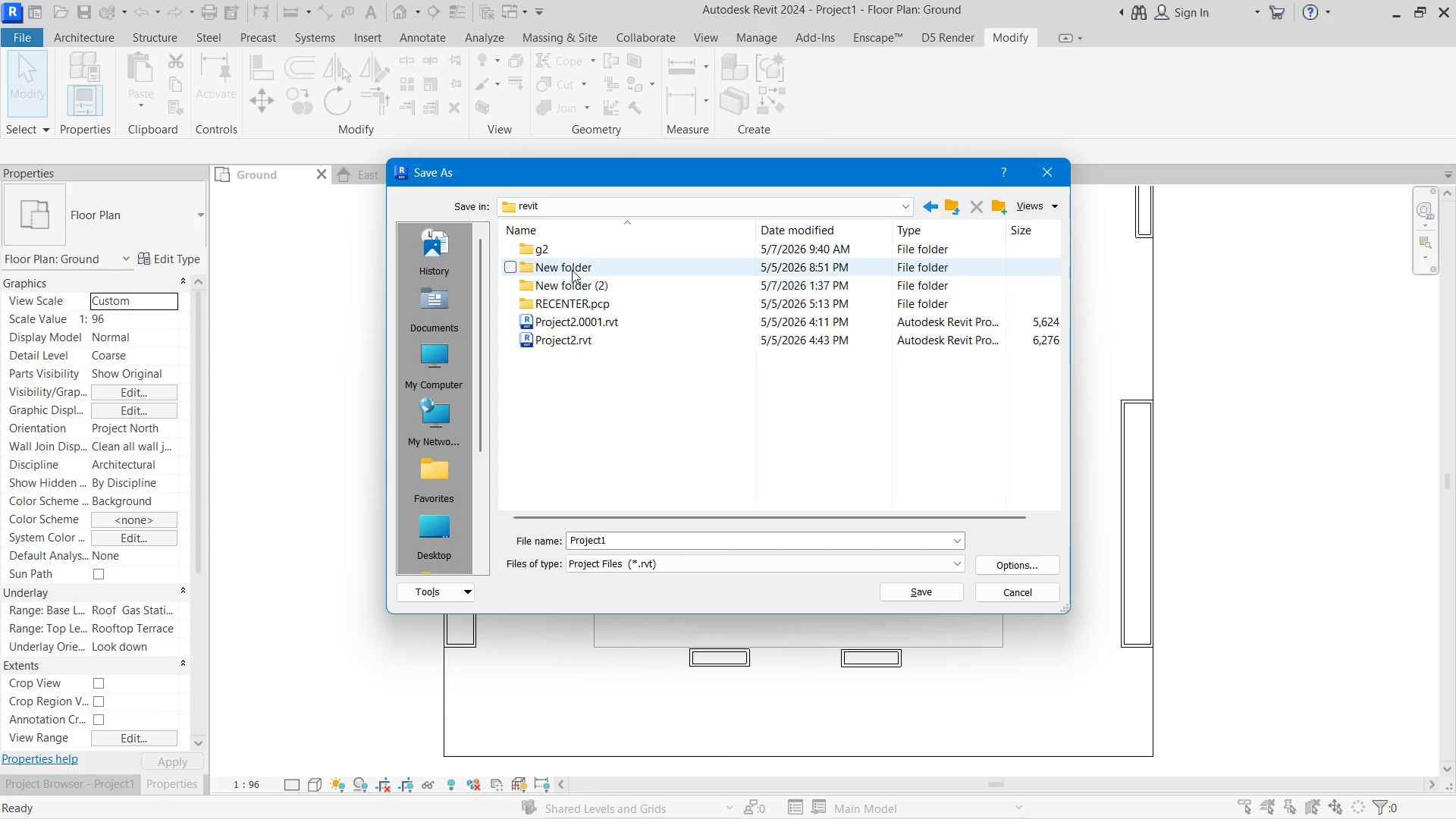 
mouse_move([587, 284])
 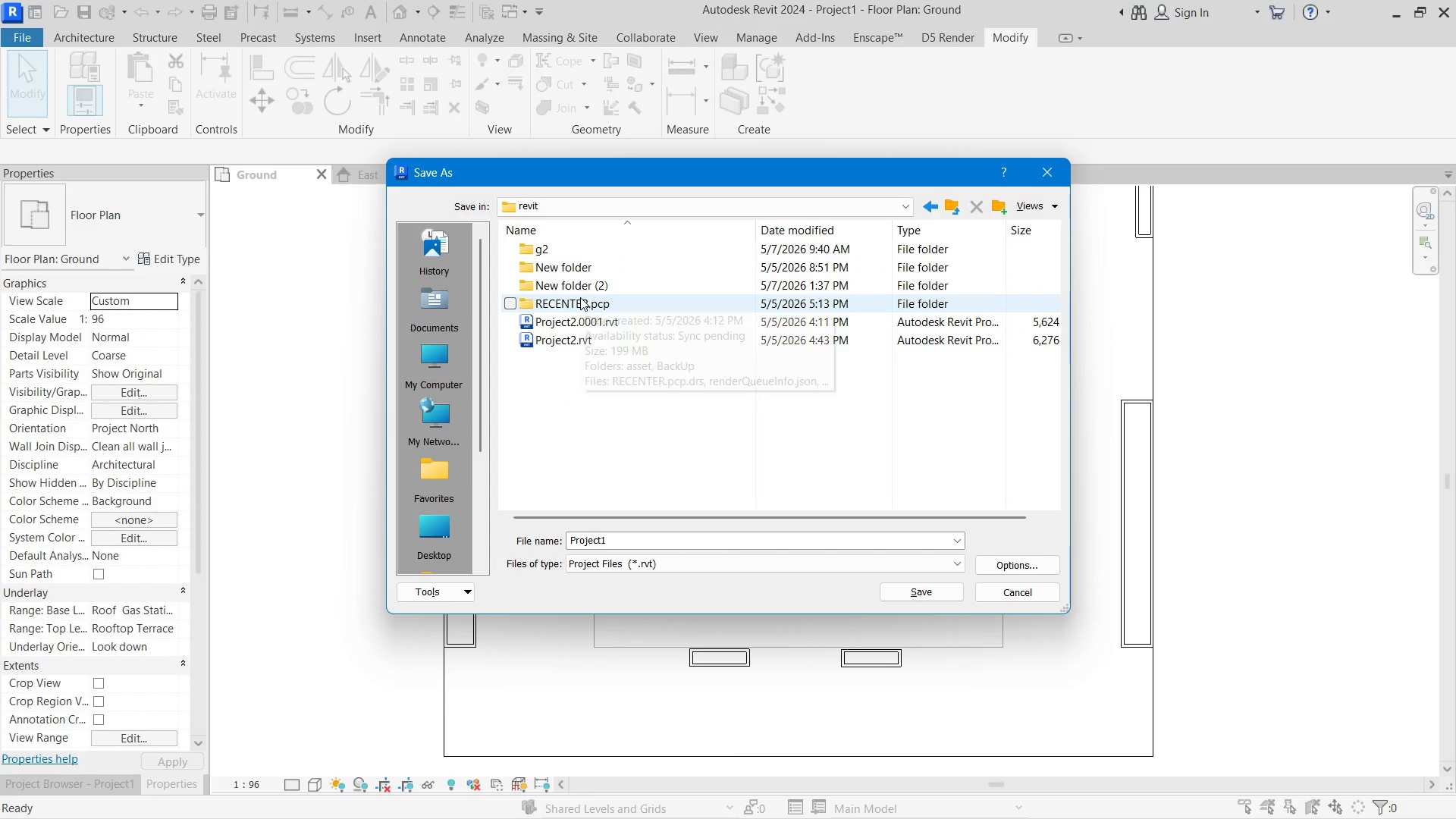 
right_click([599, 433])
 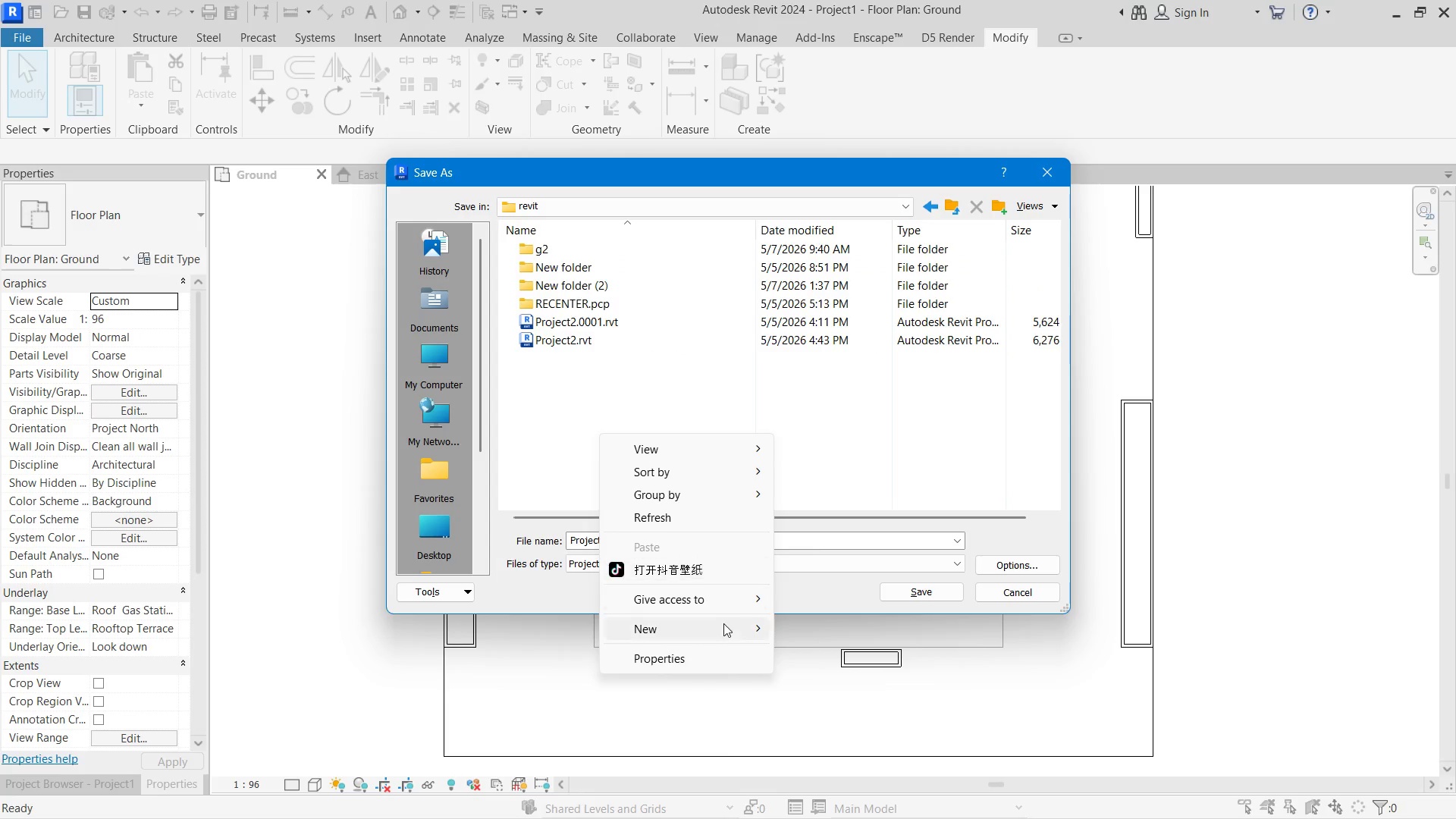 
left_click([723, 629])
 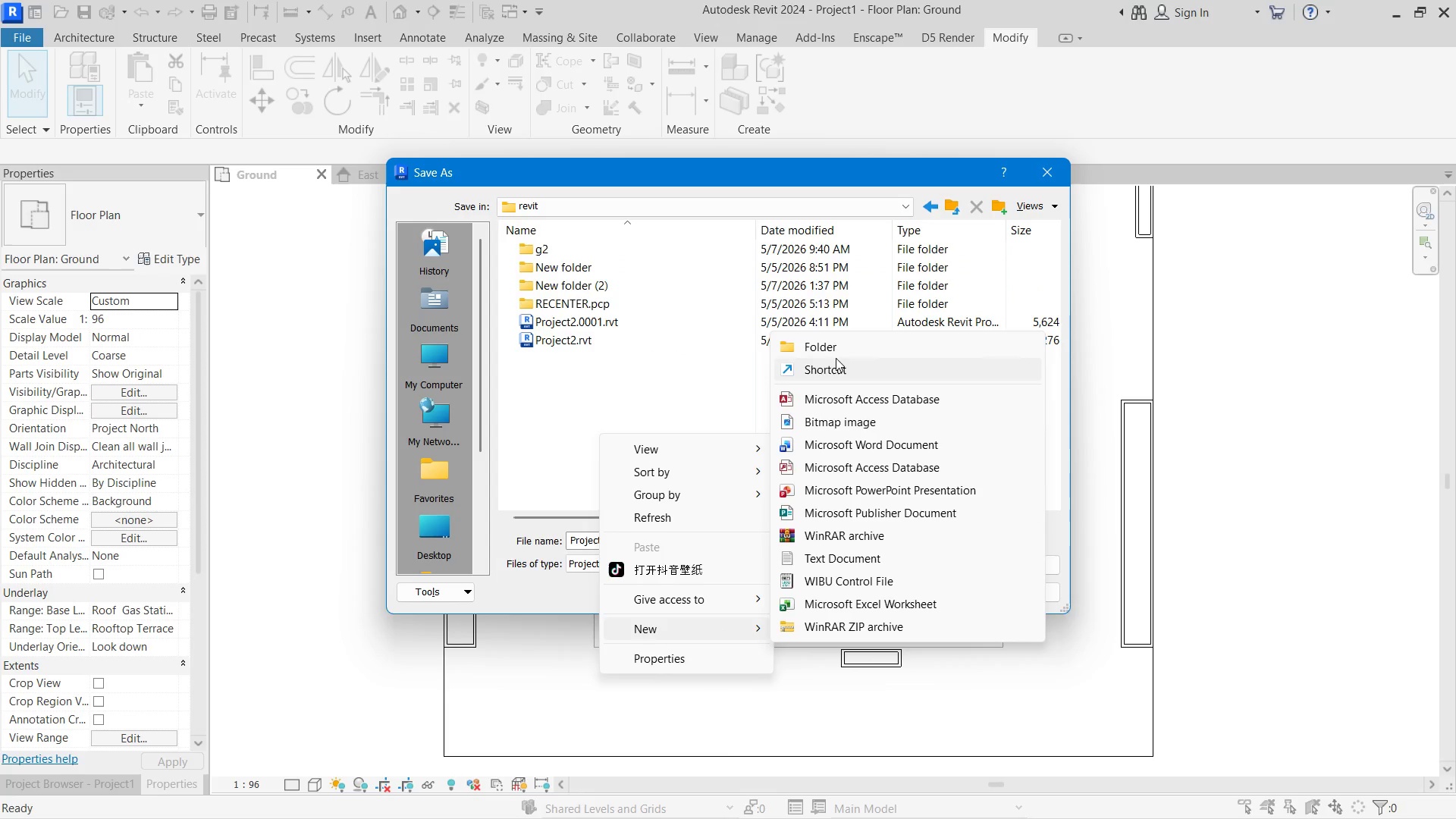 
left_click([846, 348])
 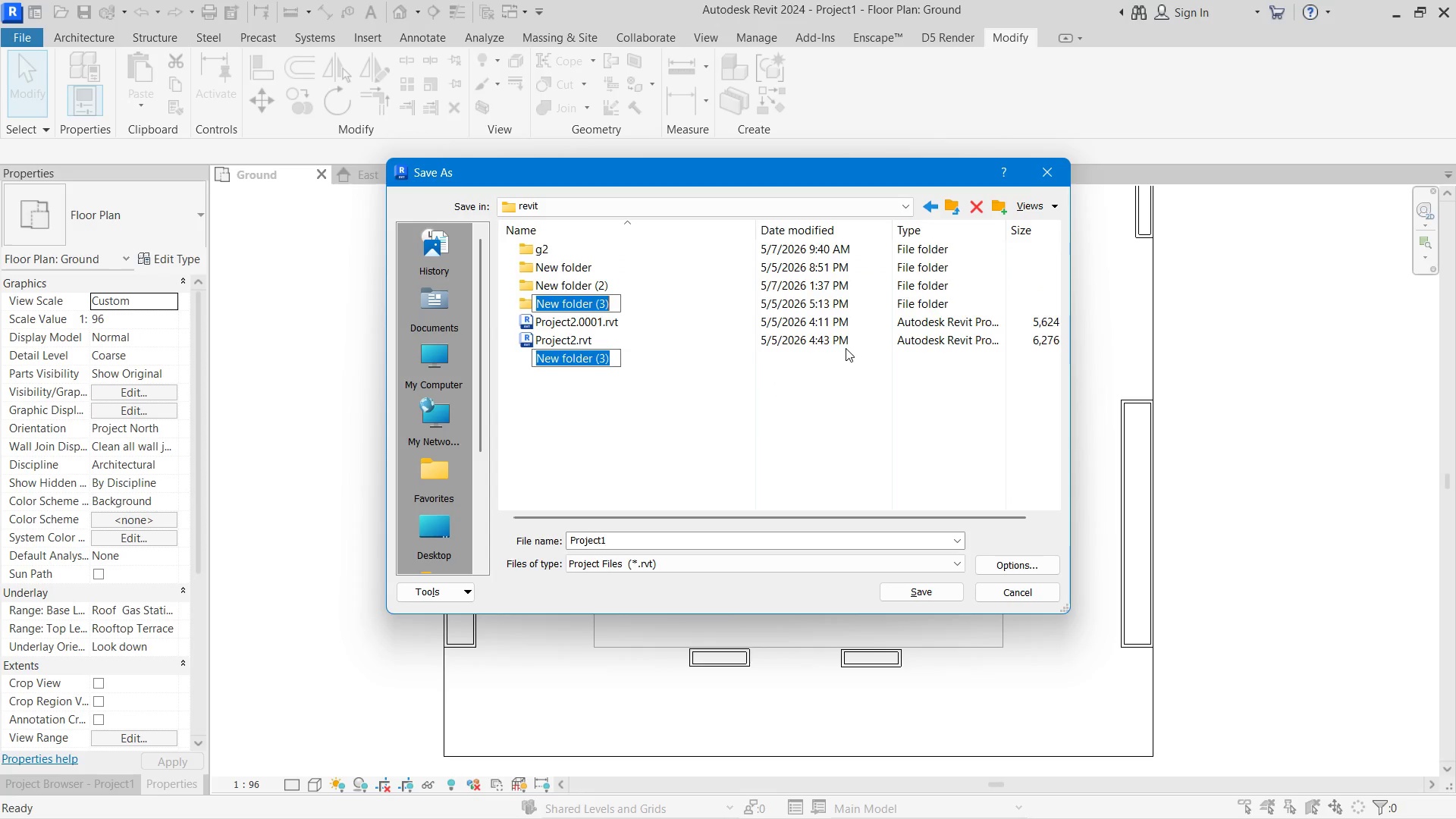 
key(Alt+Tab)